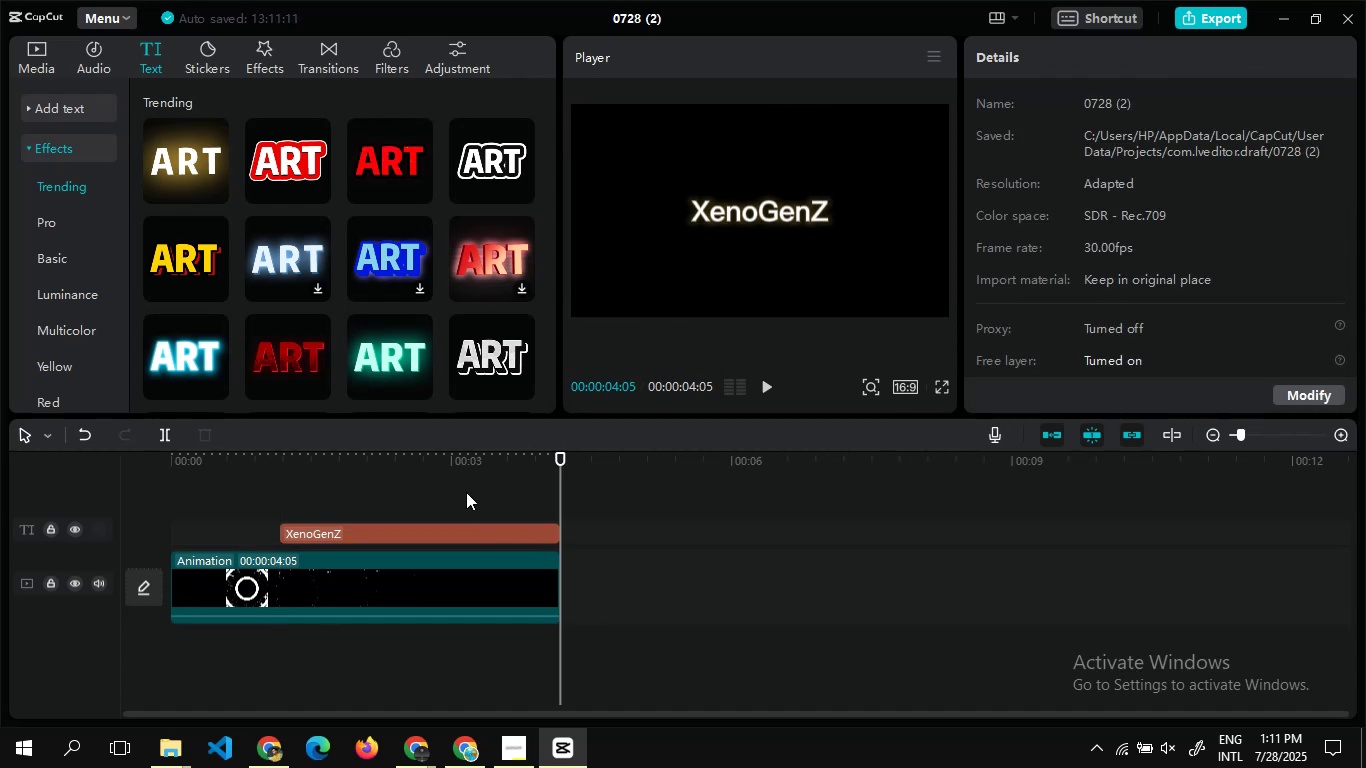 
double_click([466, 492])
 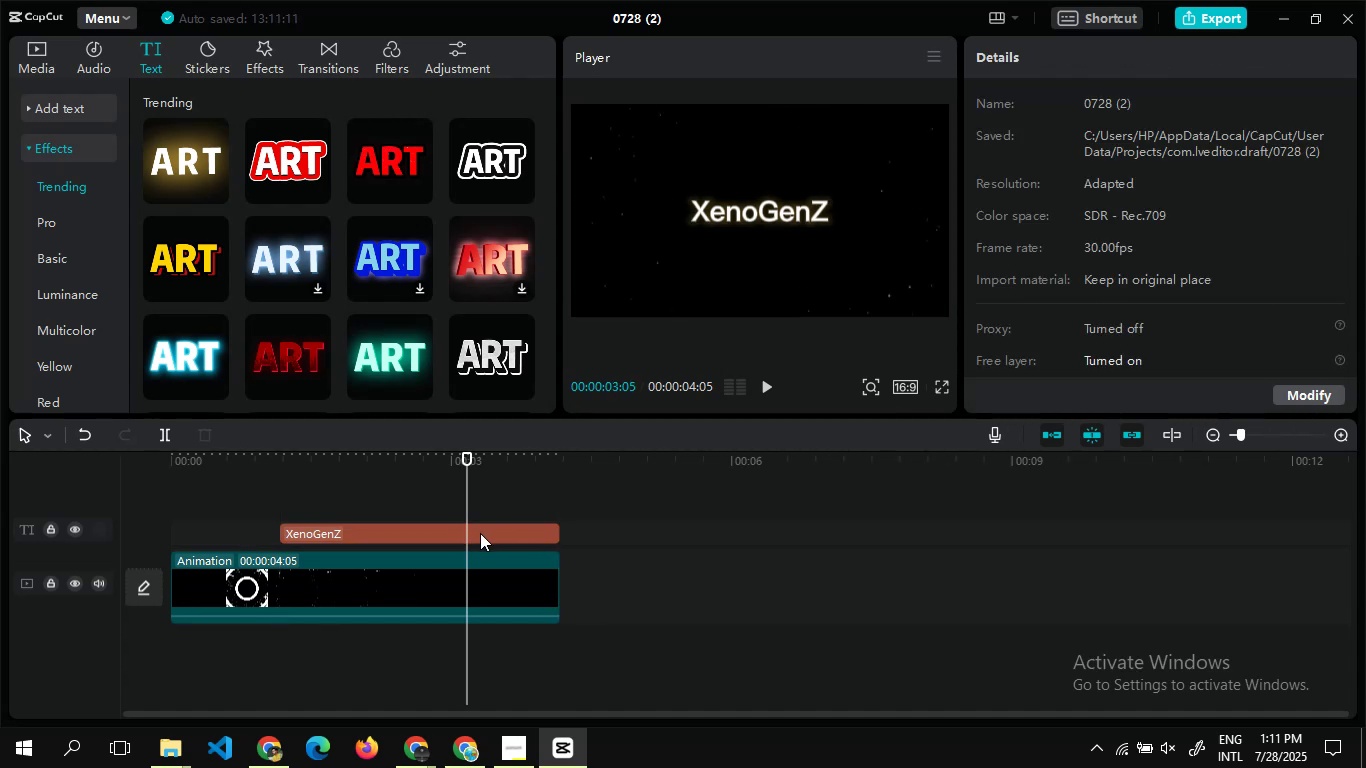 
left_click([480, 533])
 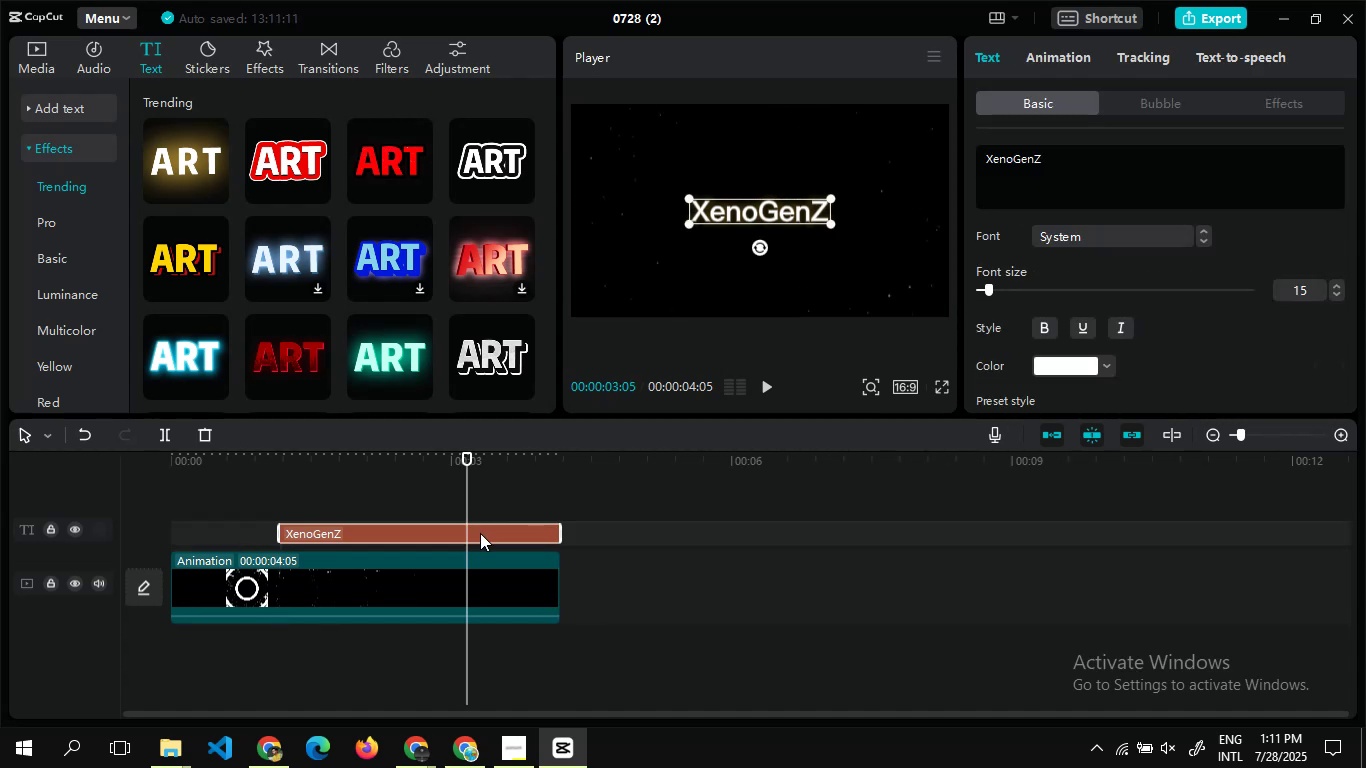 
left_click([480, 533])
 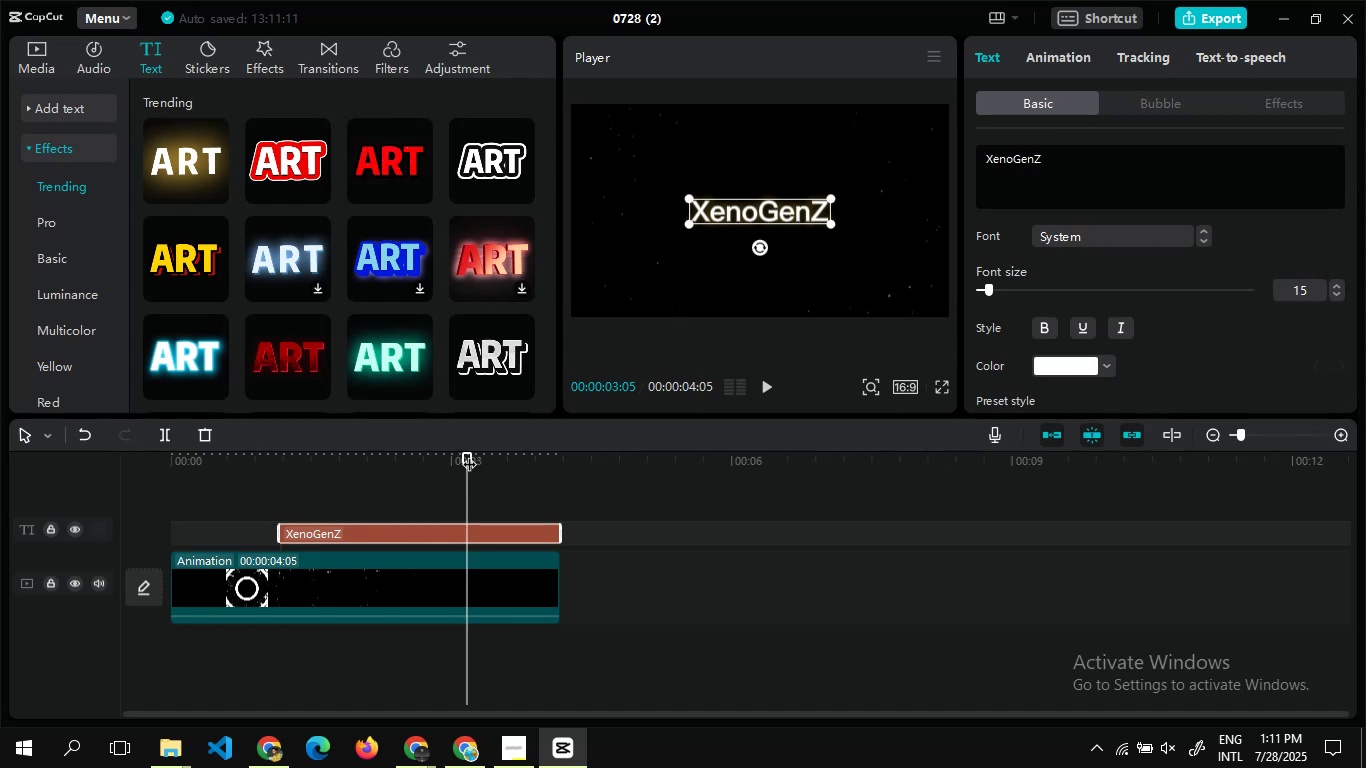 
left_click_drag(start_coordinate=[469, 454], to_coordinate=[319, 464])
 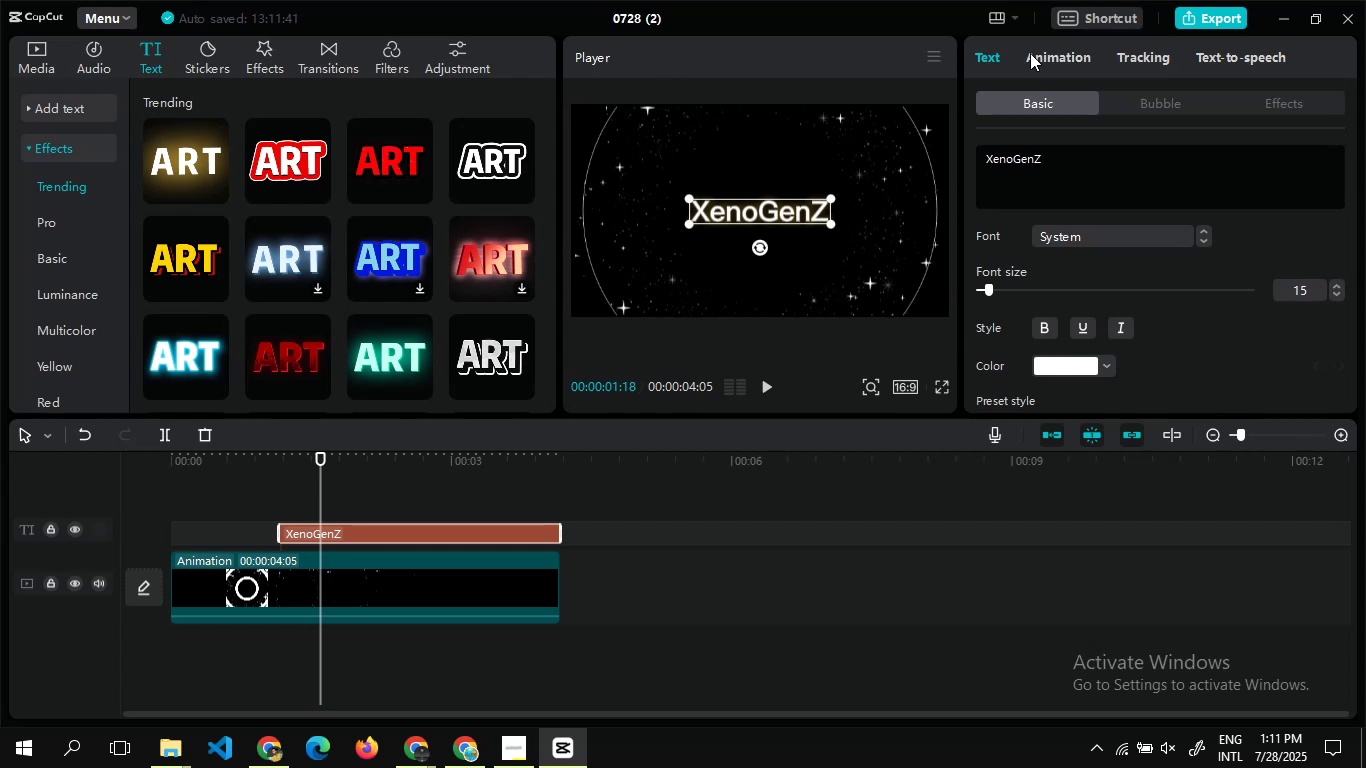 
wait(35.62)
 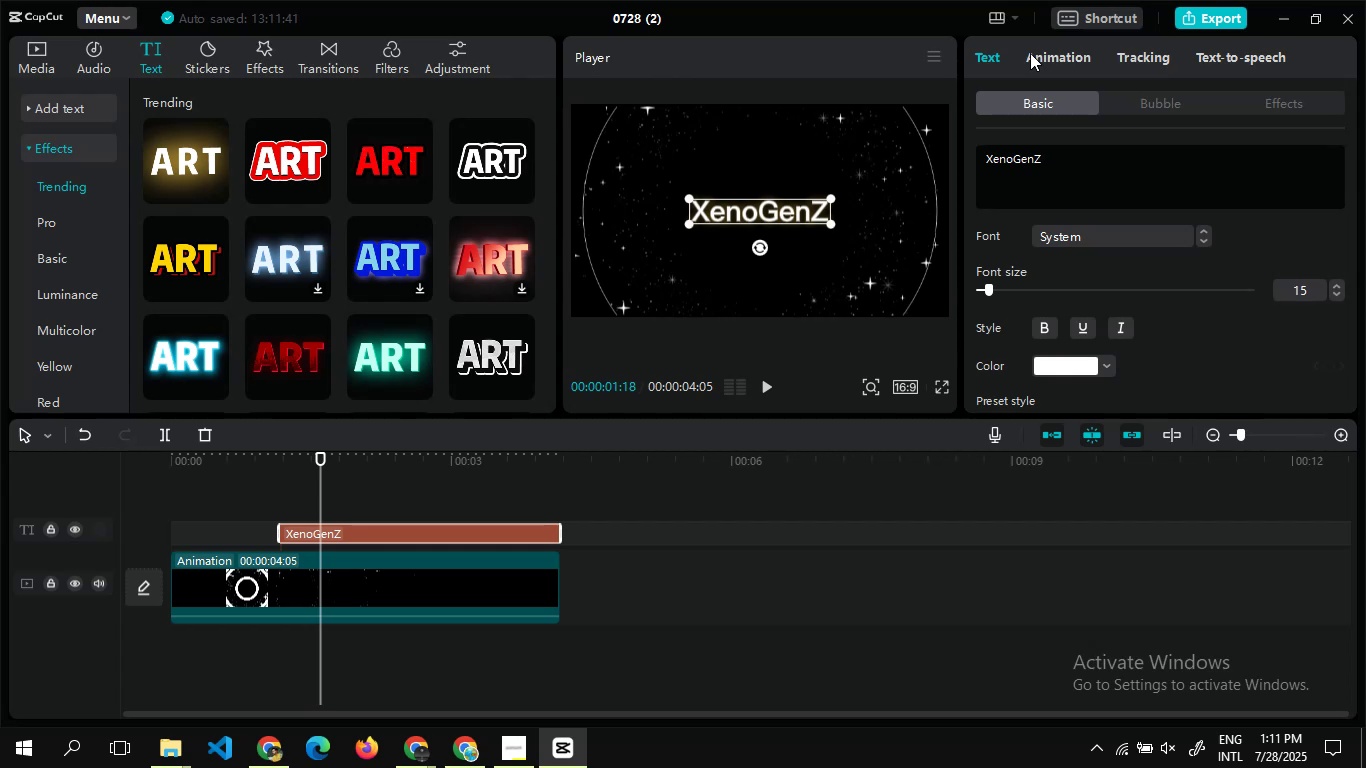 
left_click_drag(start_coordinate=[1119, 155], to_coordinate=[976, 152])
 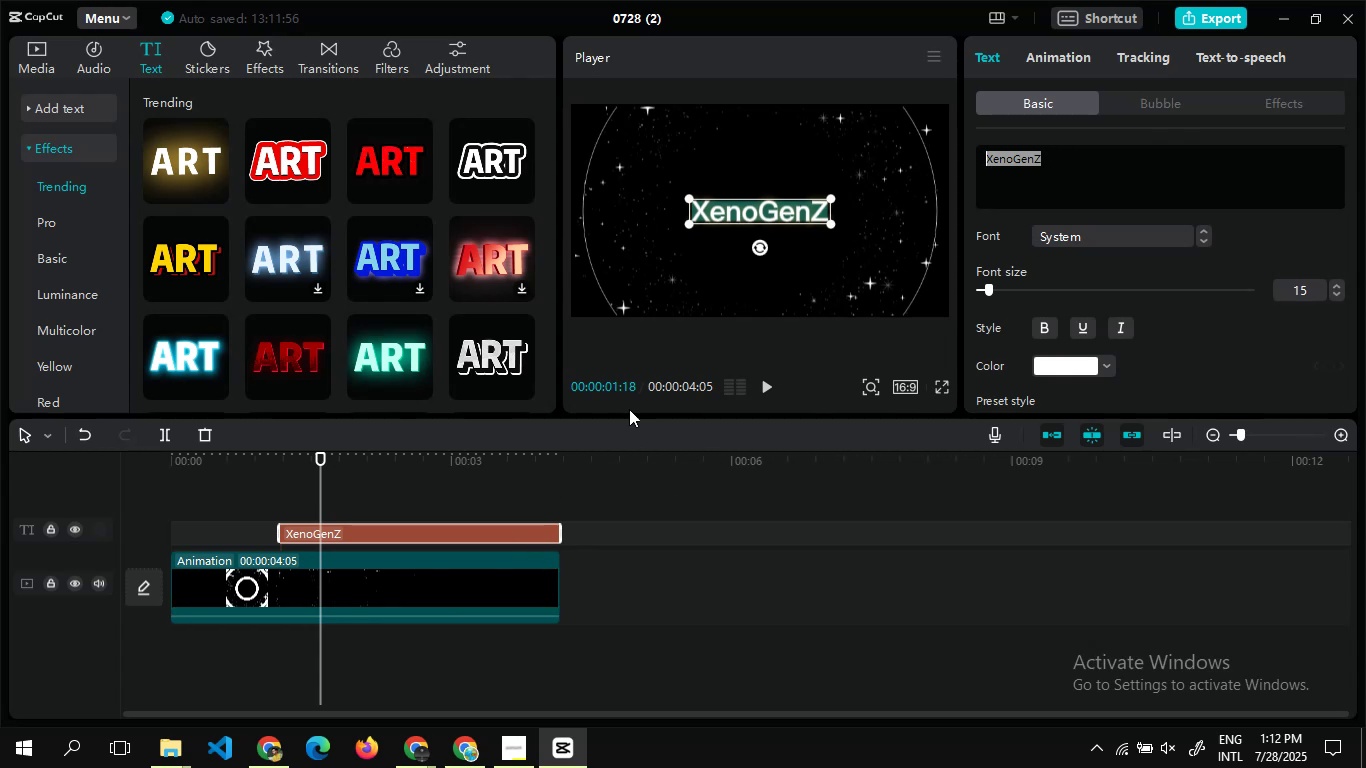 
left_click([505, 531])
 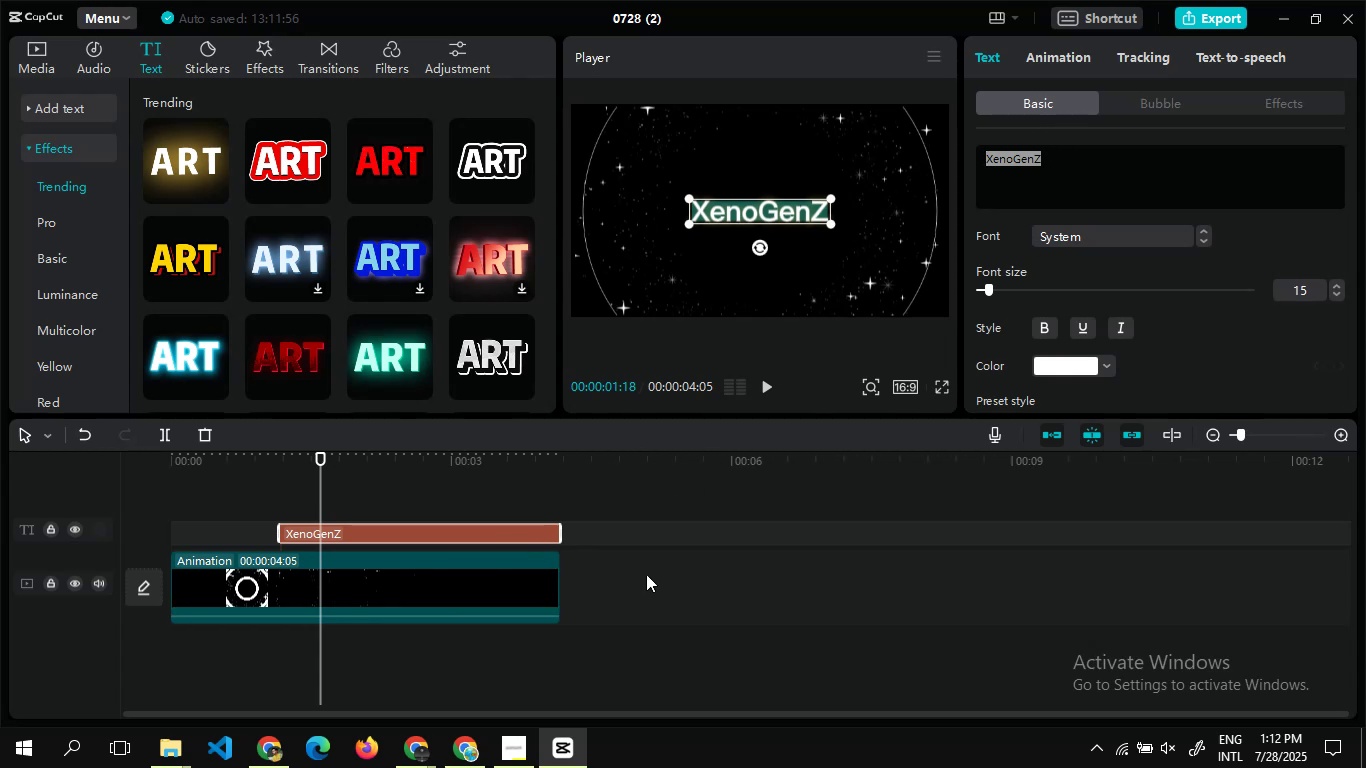 
left_click([817, 532])
 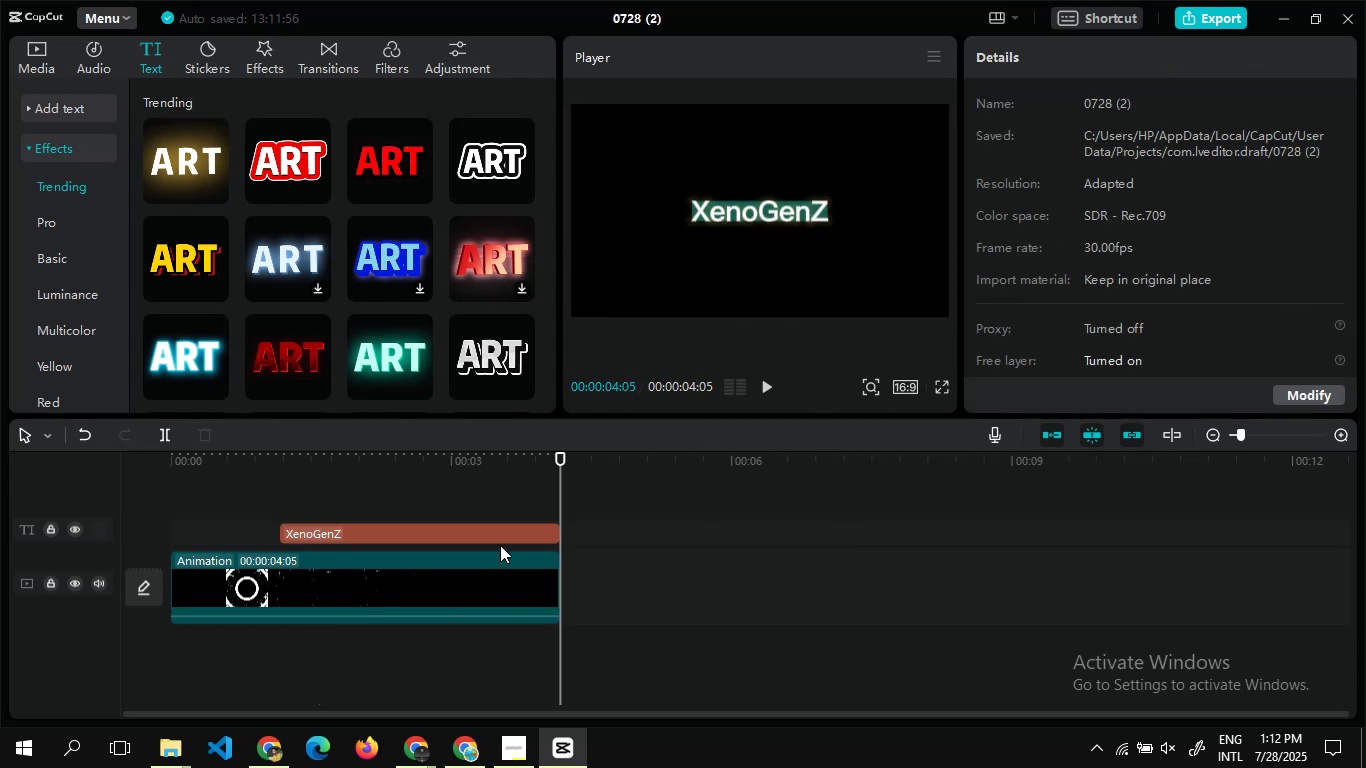 
left_click([495, 534])
 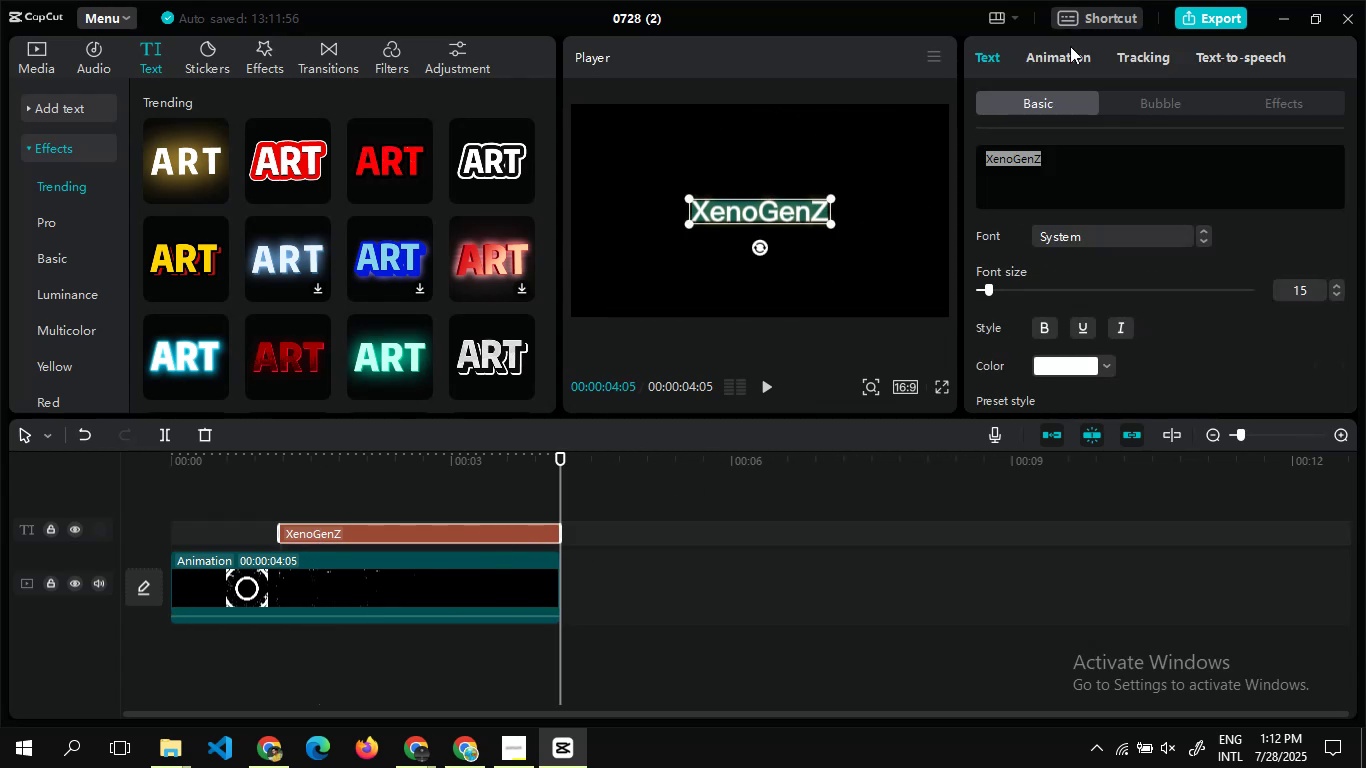 
left_click([1070, 60])
 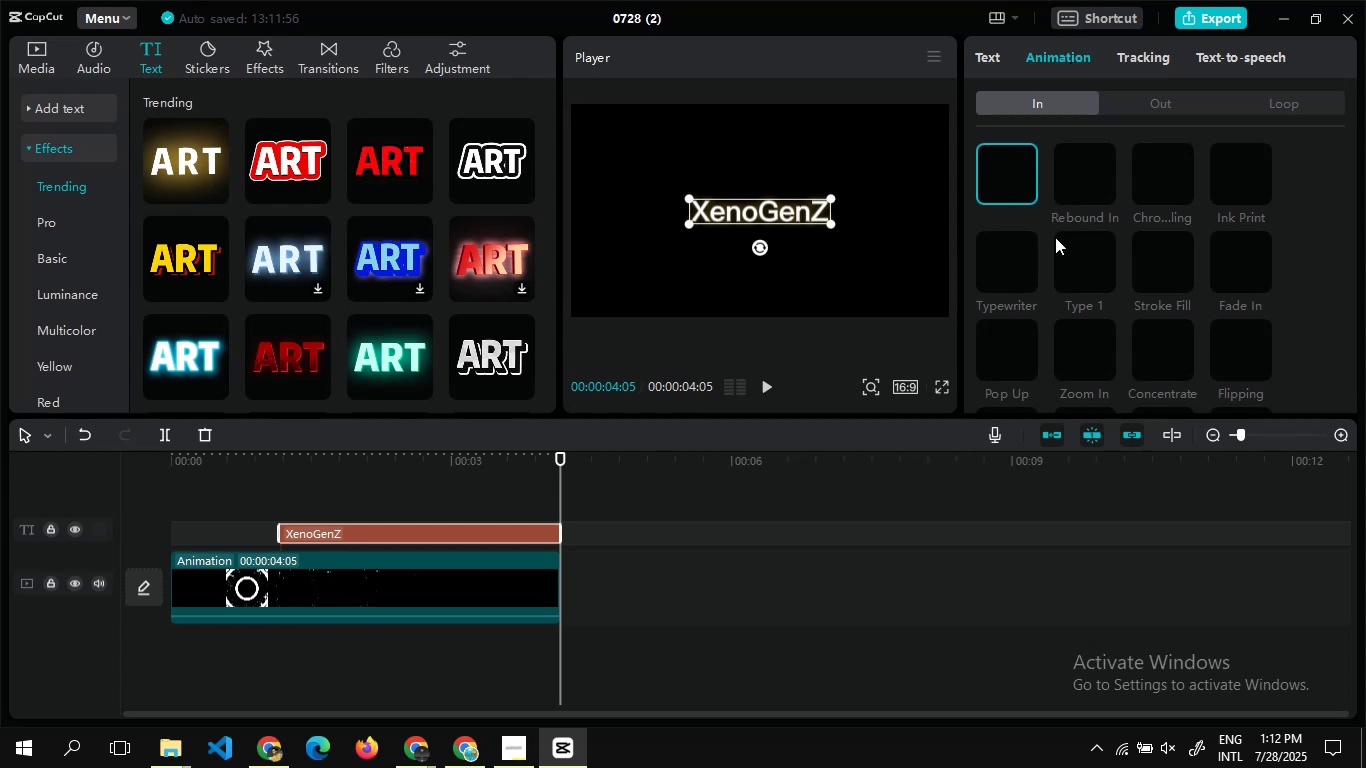 
left_click([1064, 273])
 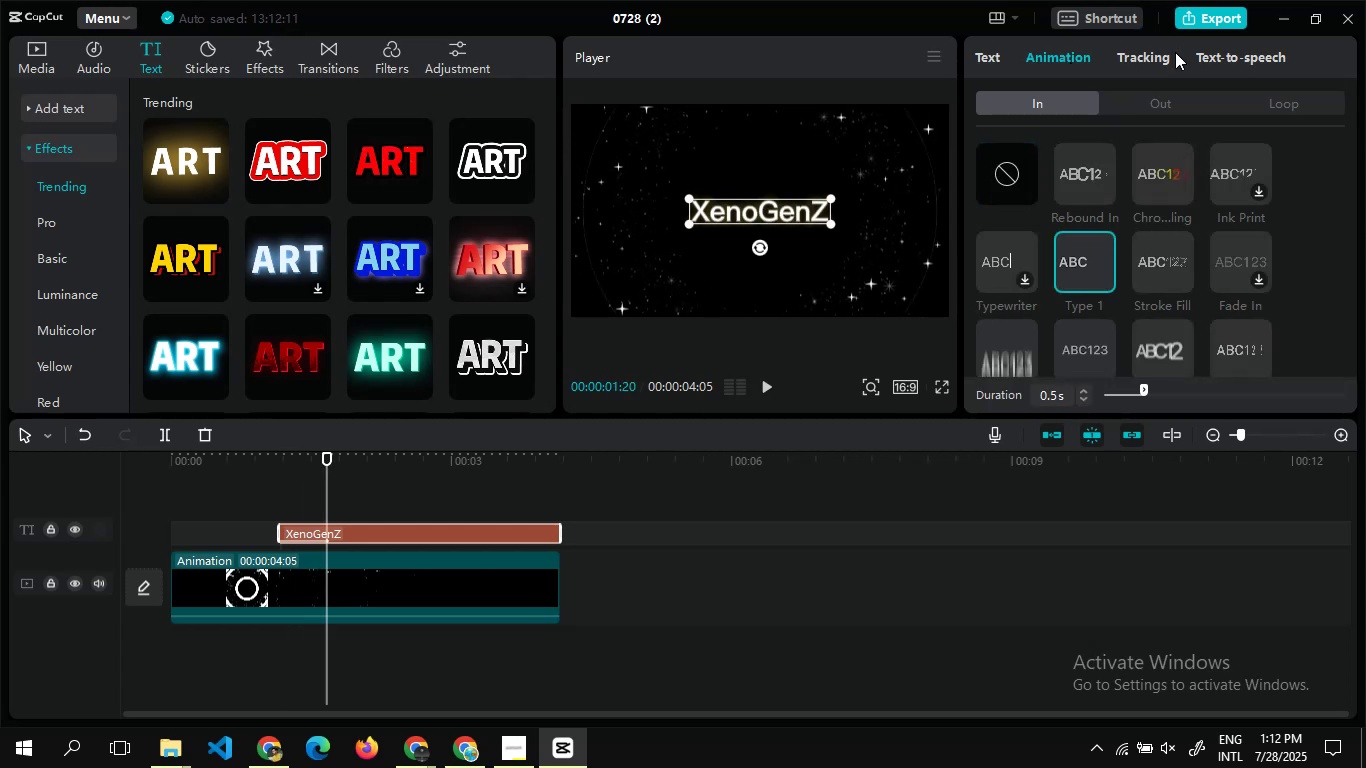 
left_click([1172, 109])
 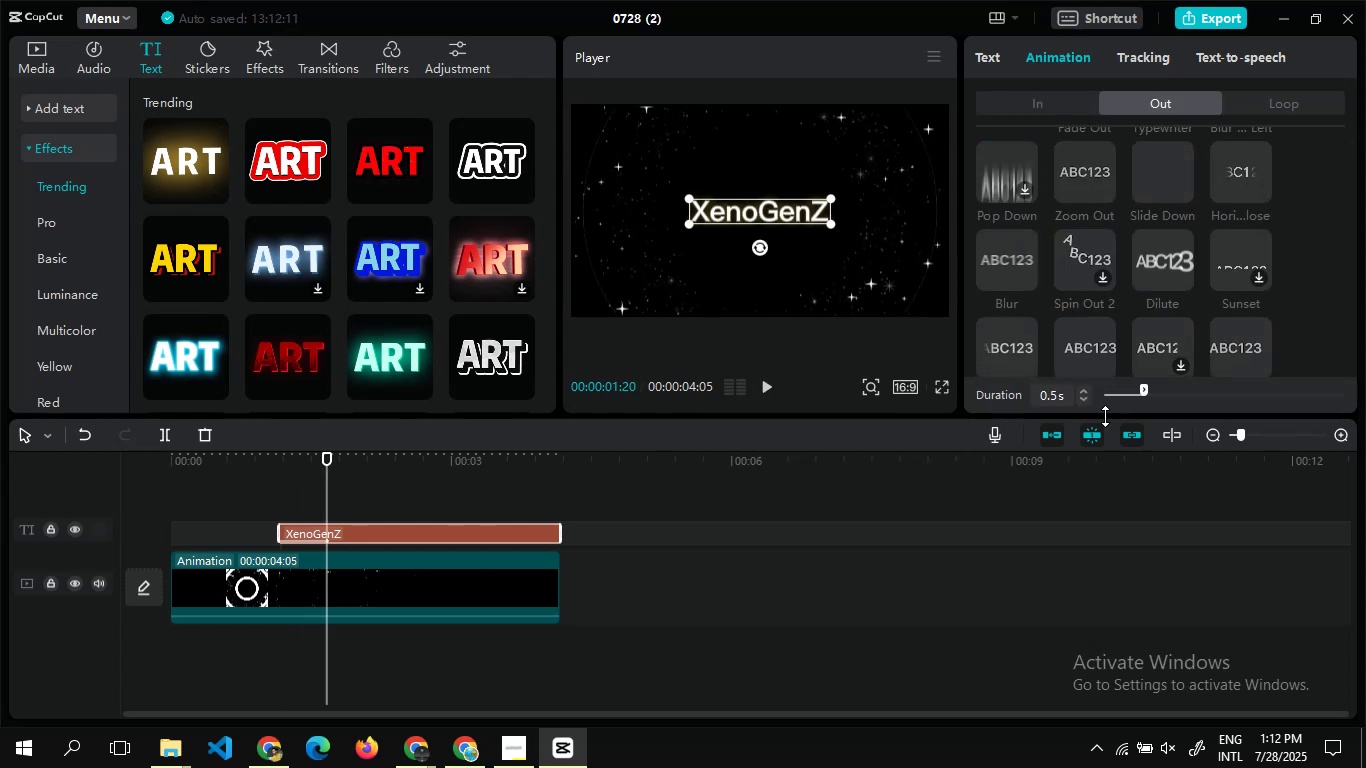 
left_click([1083, 359])
 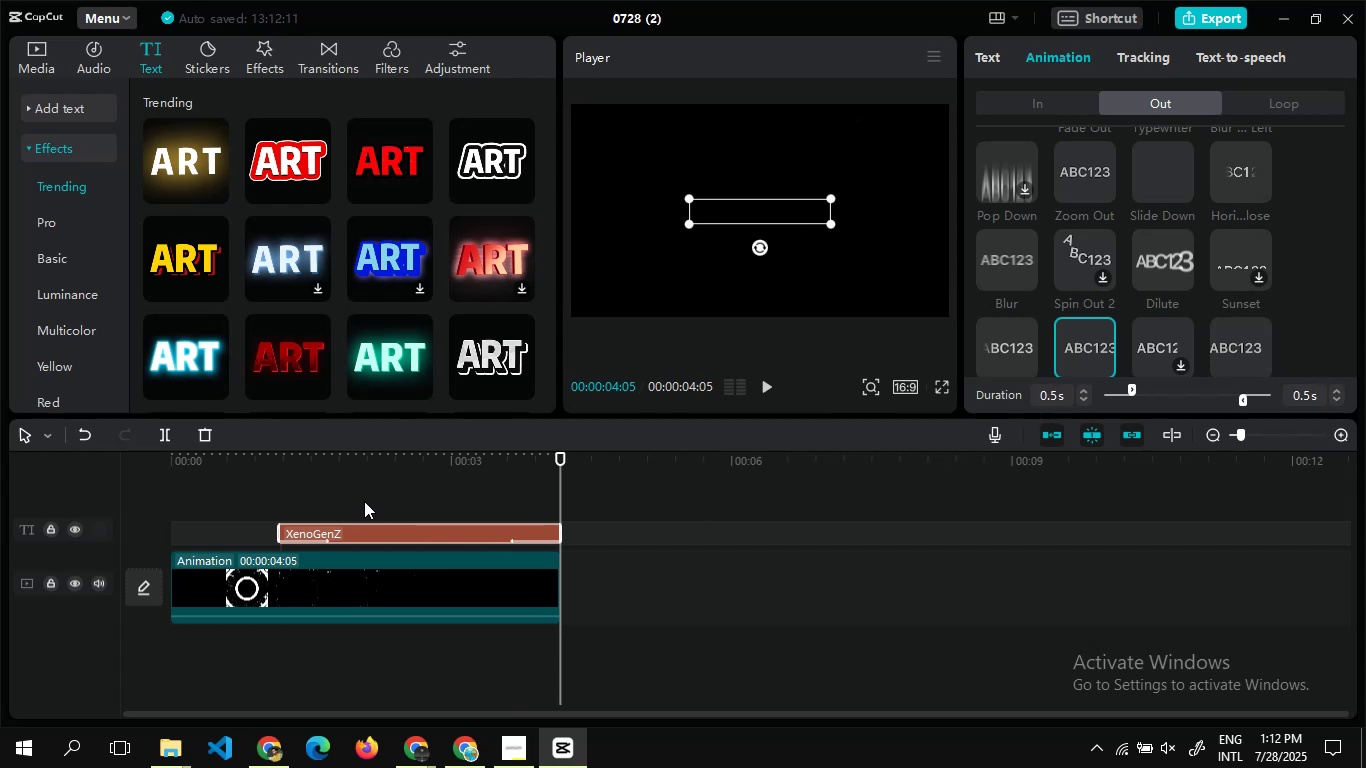 
double_click([350, 501])
 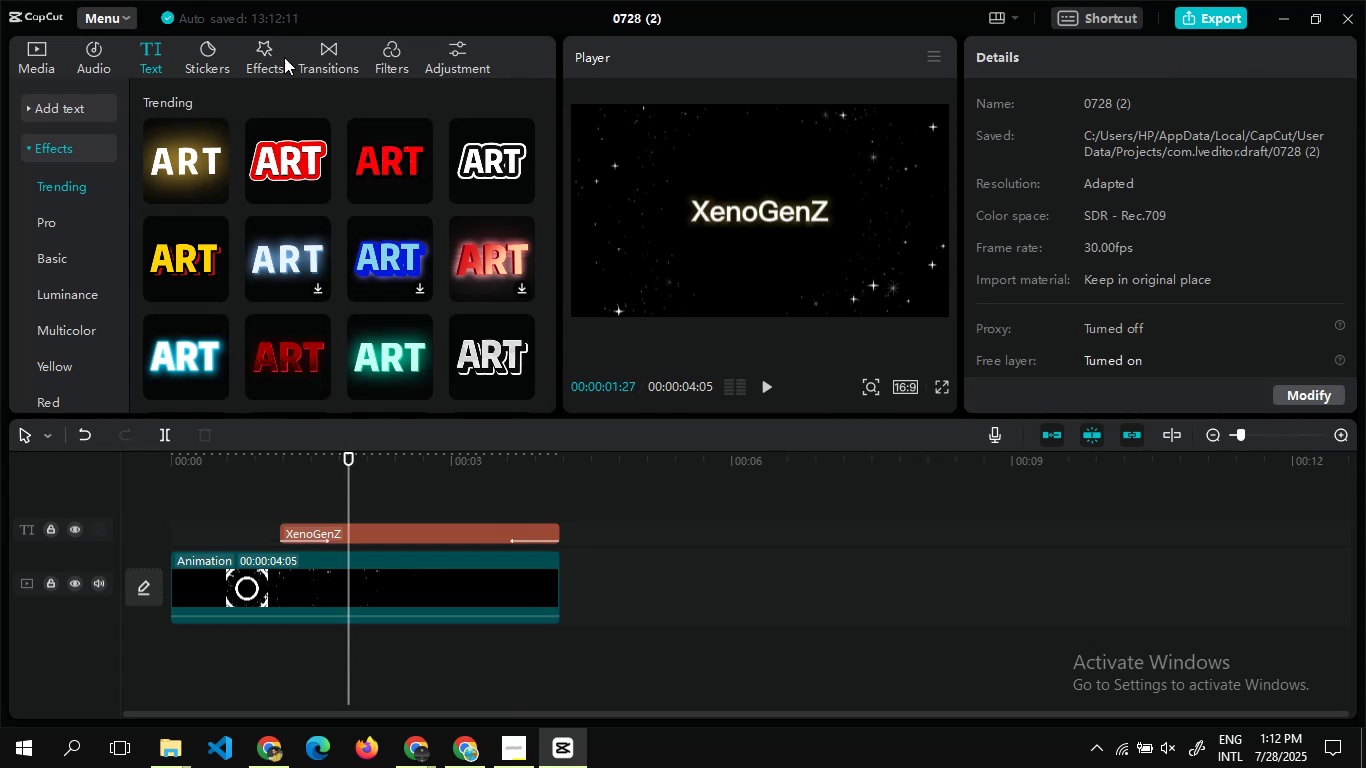 
left_click([272, 48])
 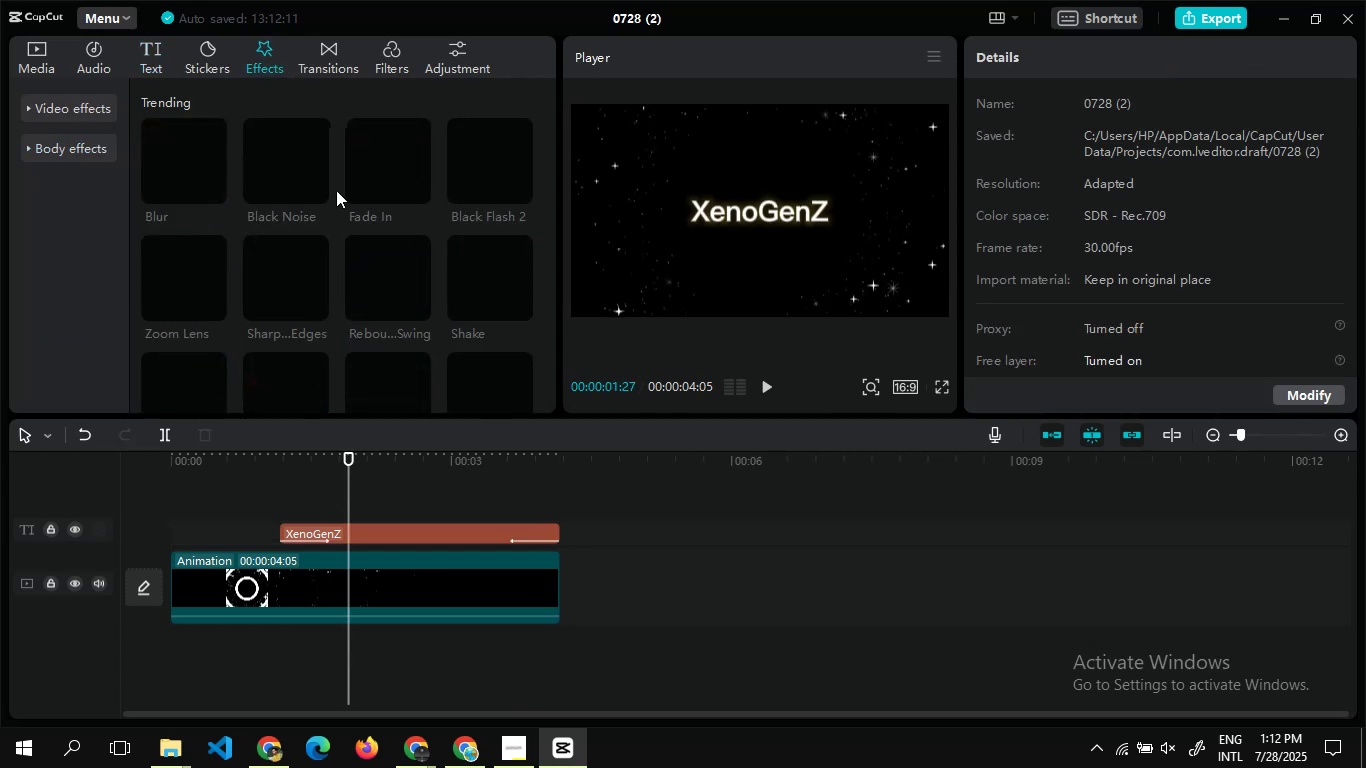 
mouse_move([179, 328])
 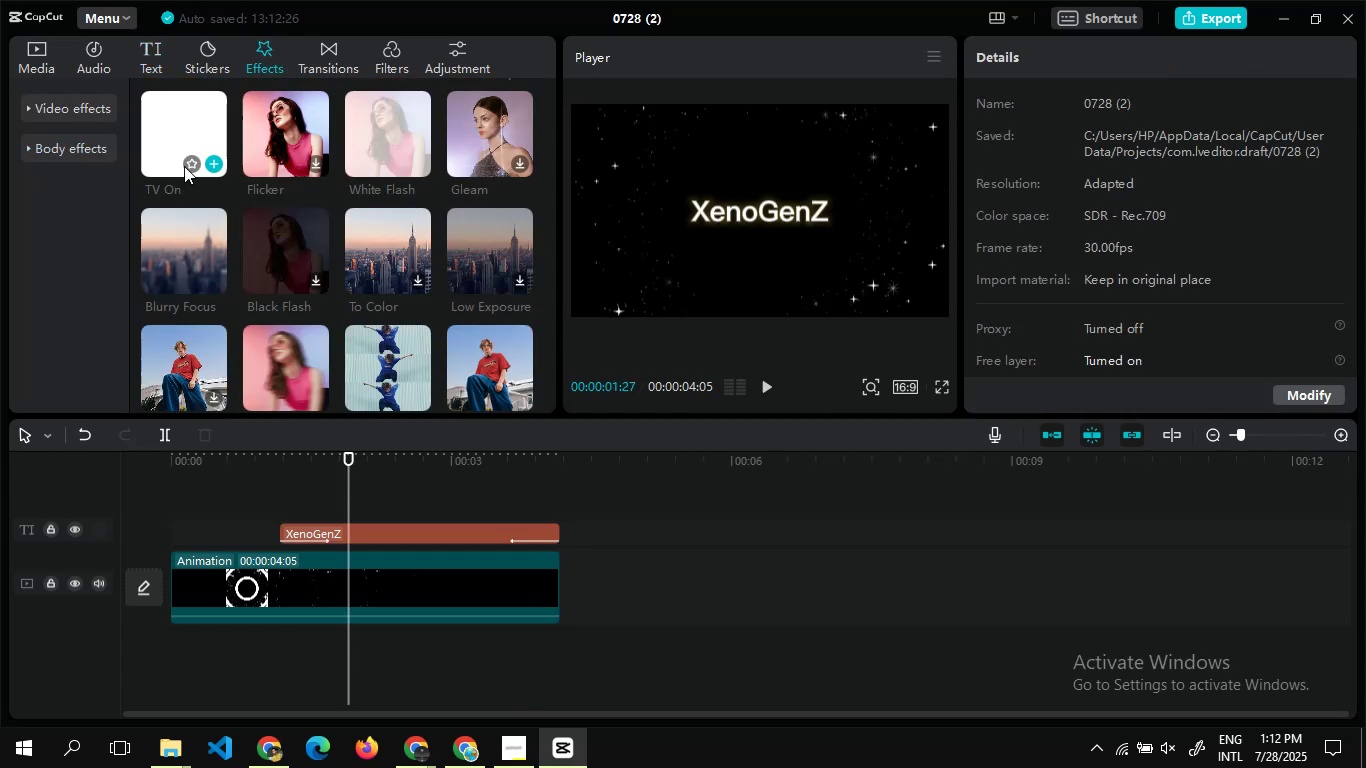 
left_click([215, 161])
 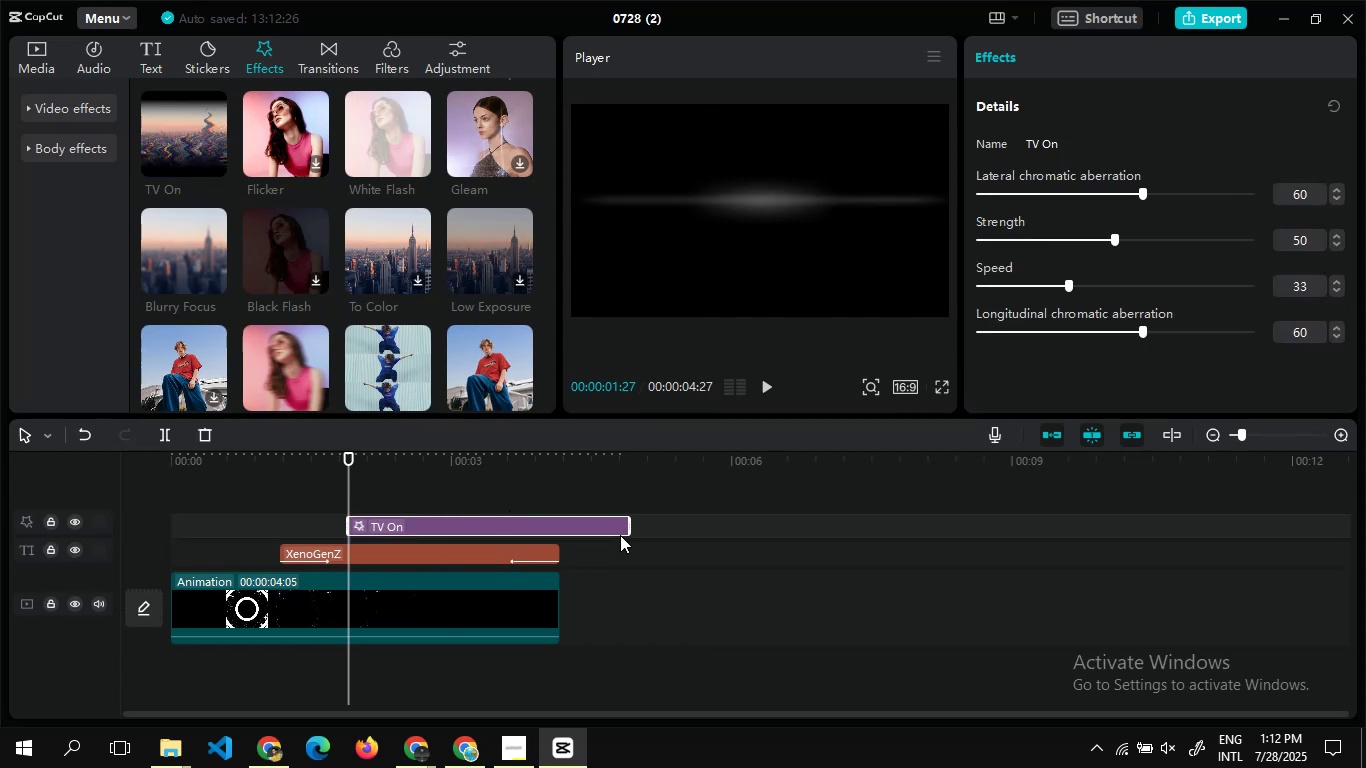 
left_click_drag(start_coordinate=[634, 532], to_coordinate=[606, 528])
 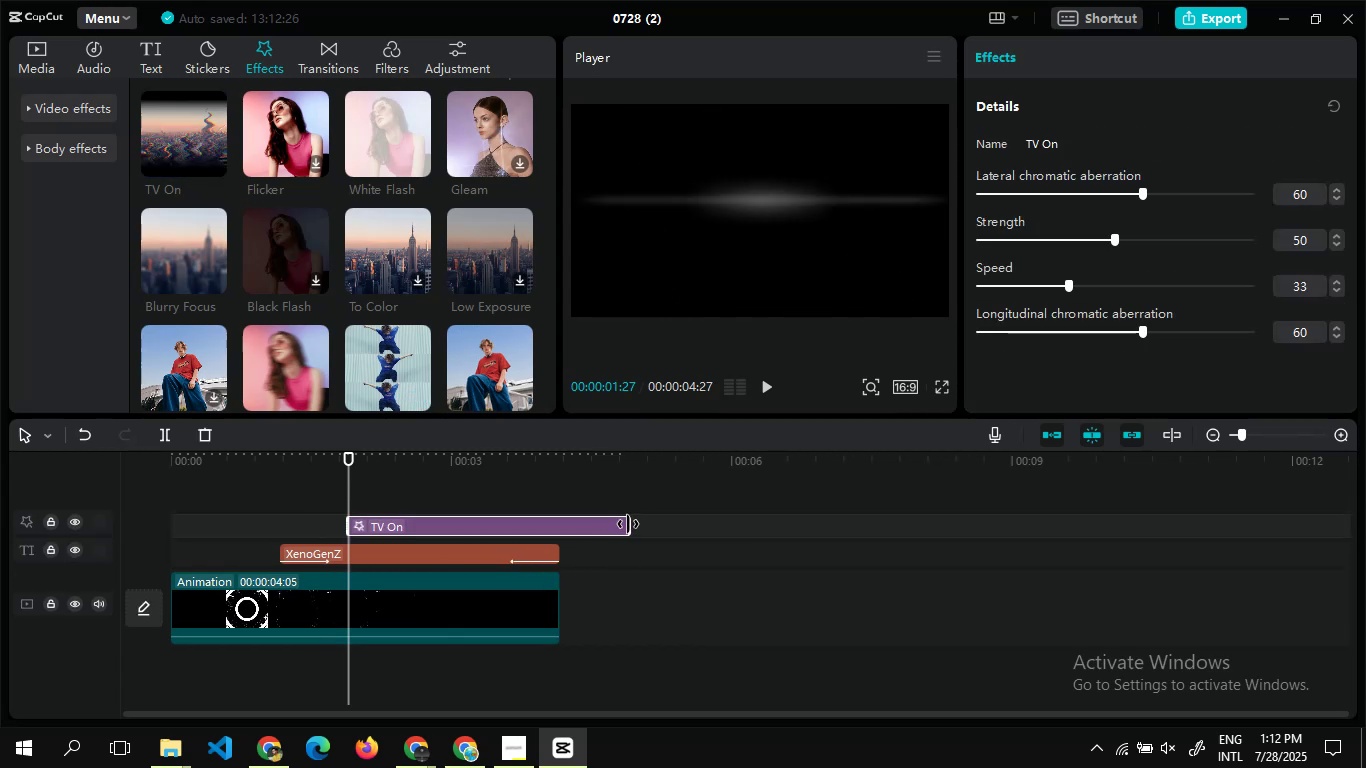 
left_click_drag(start_coordinate=[628, 524], to_coordinate=[491, 524])
 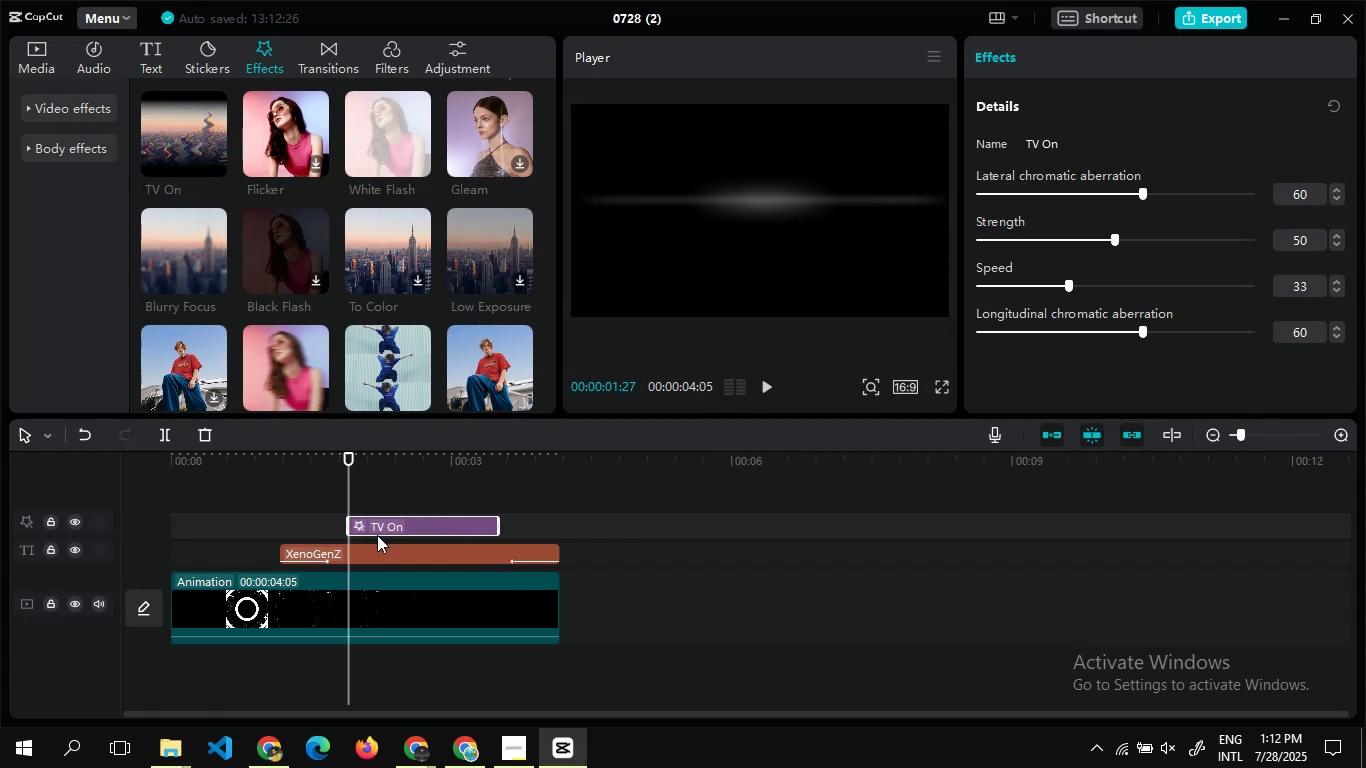 
left_click_drag(start_coordinate=[348, 530], to_coordinate=[368, 532])
 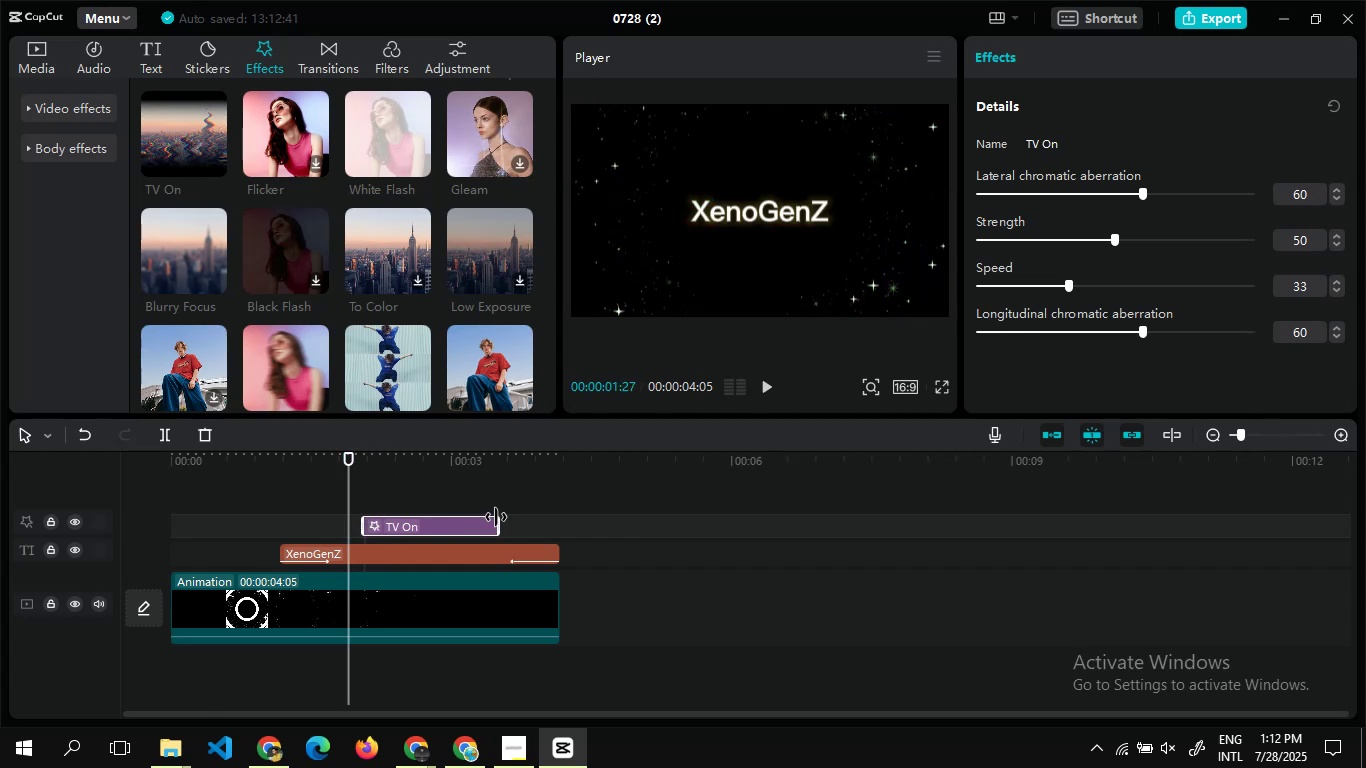 
left_click_drag(start_coordinate=[499, 517], to_coordinate=[483, 519])
 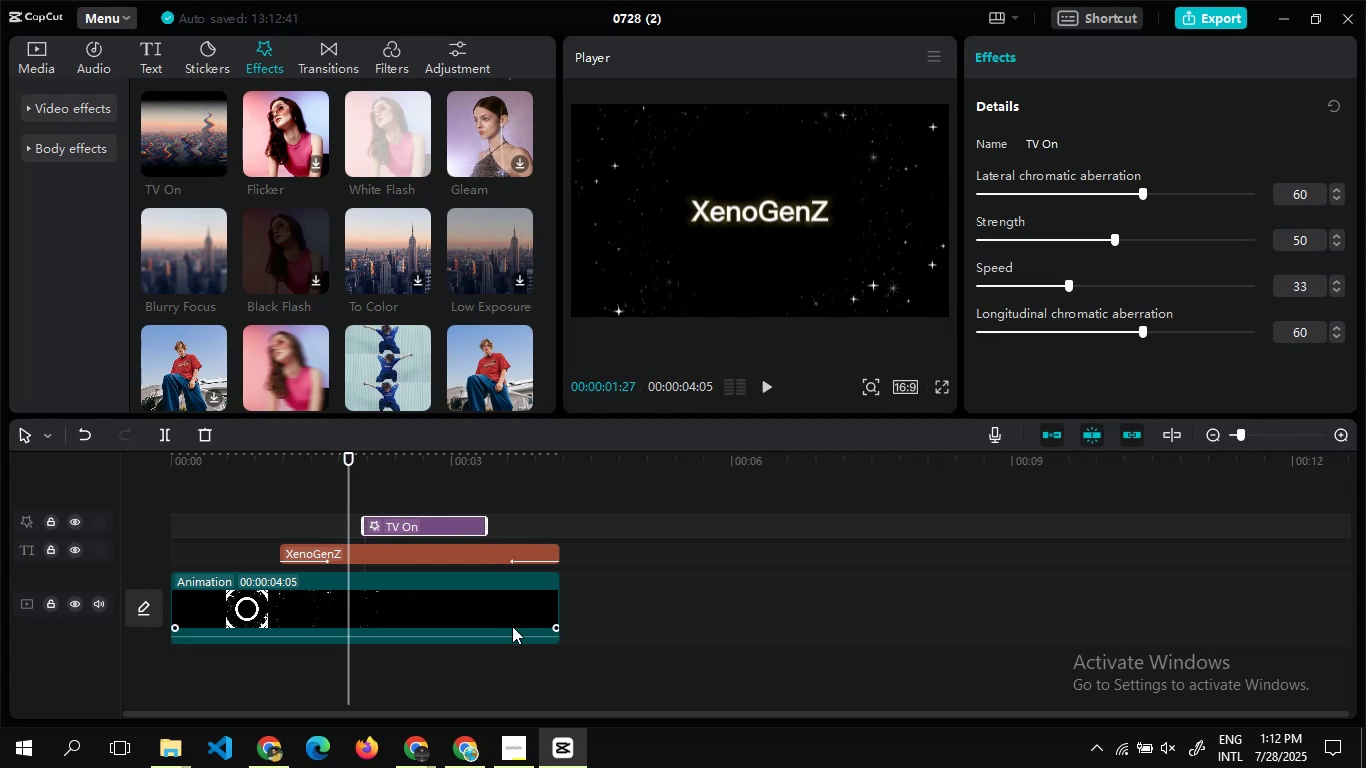 
left_click([592, 613])
 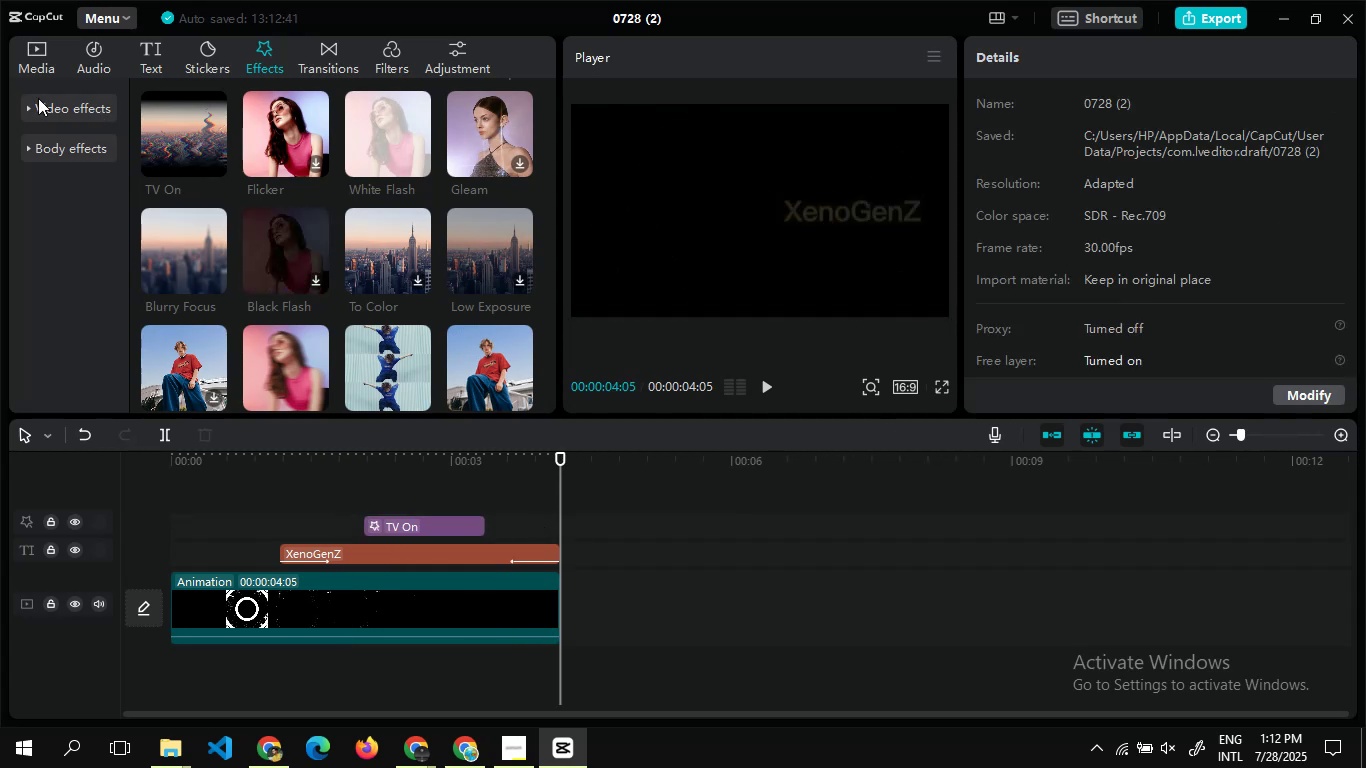 
left_click([31, 68])
 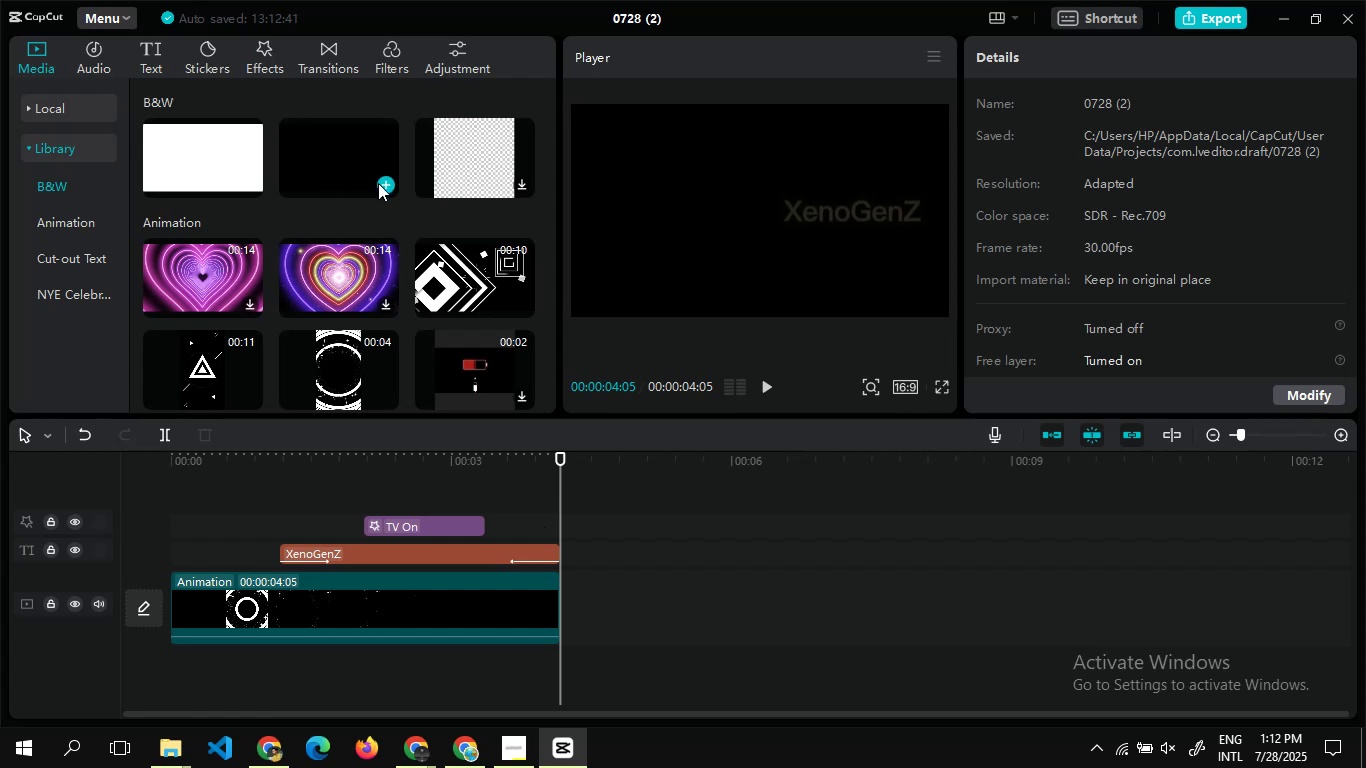 
left_click([381, 186])
 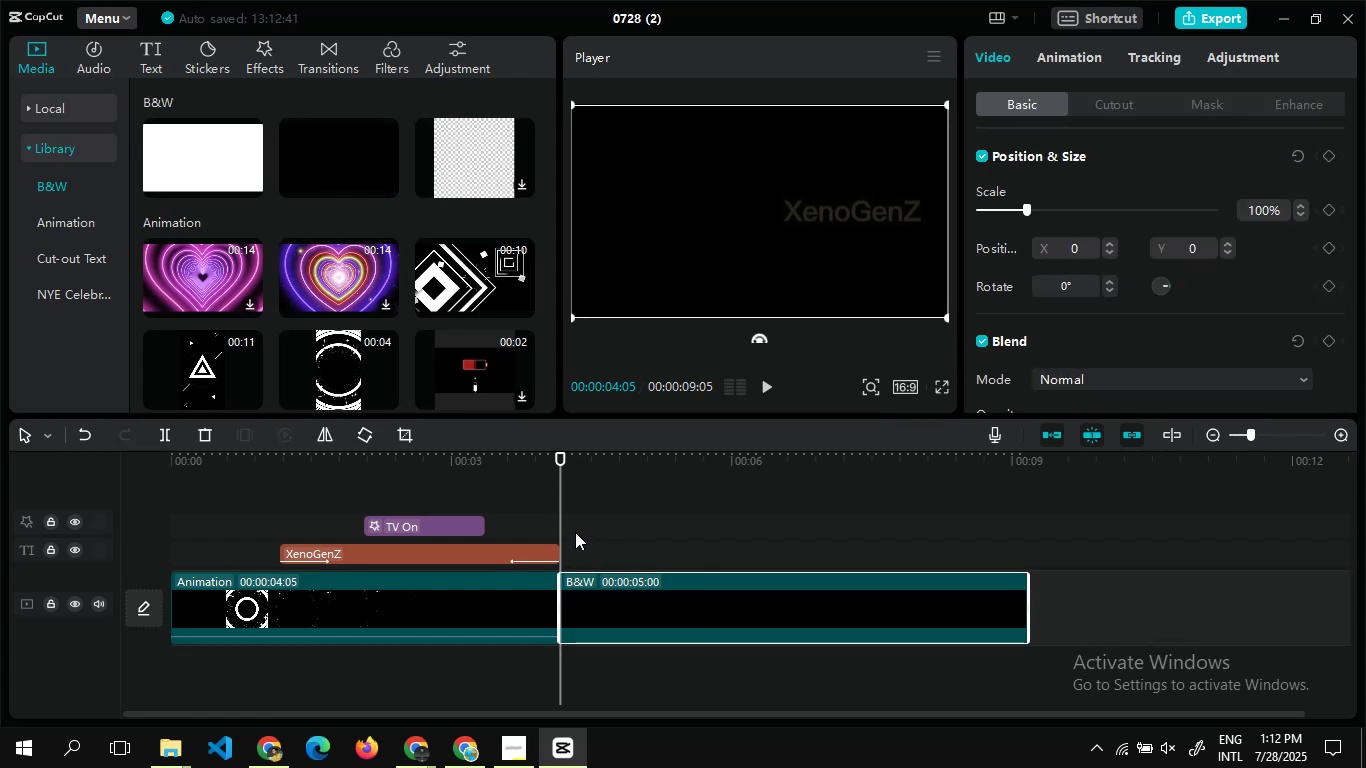 
double_click([572, 527])
 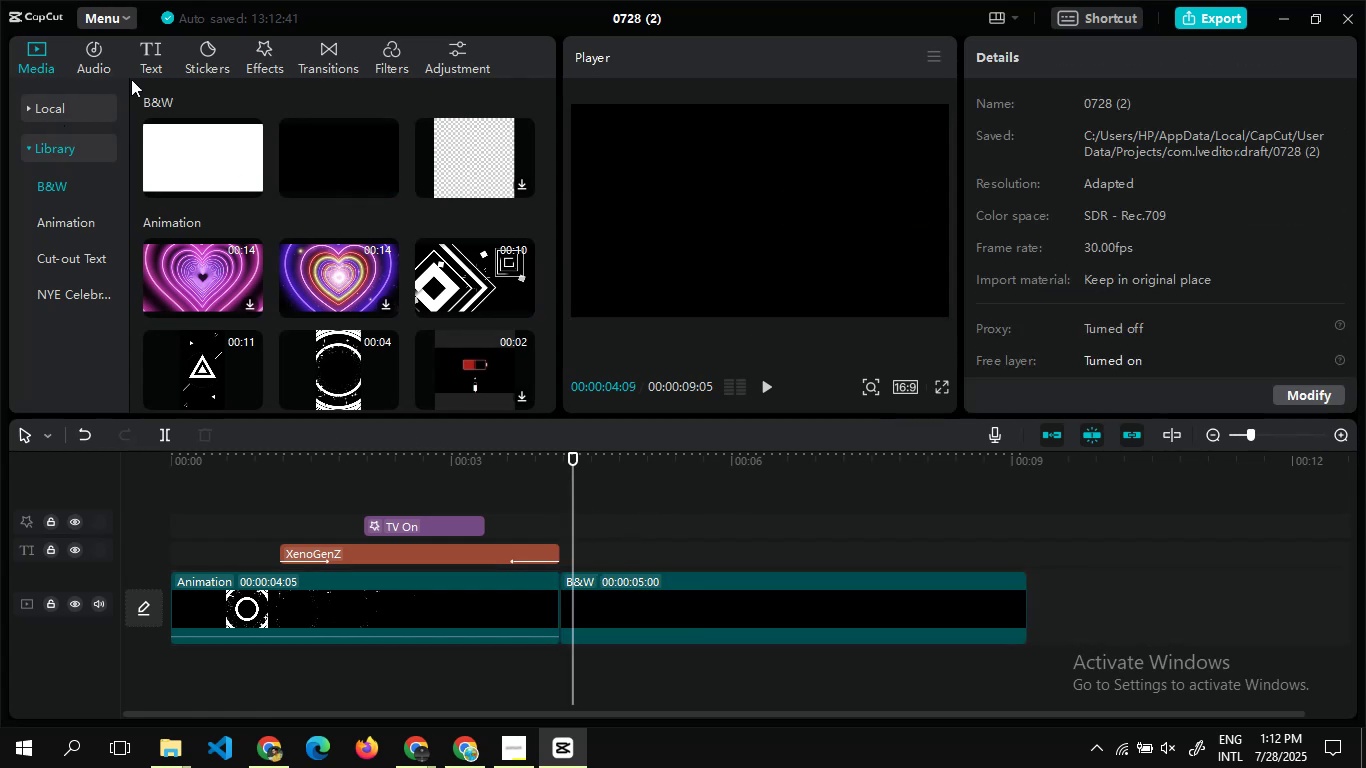 
left_click([150, 63])
 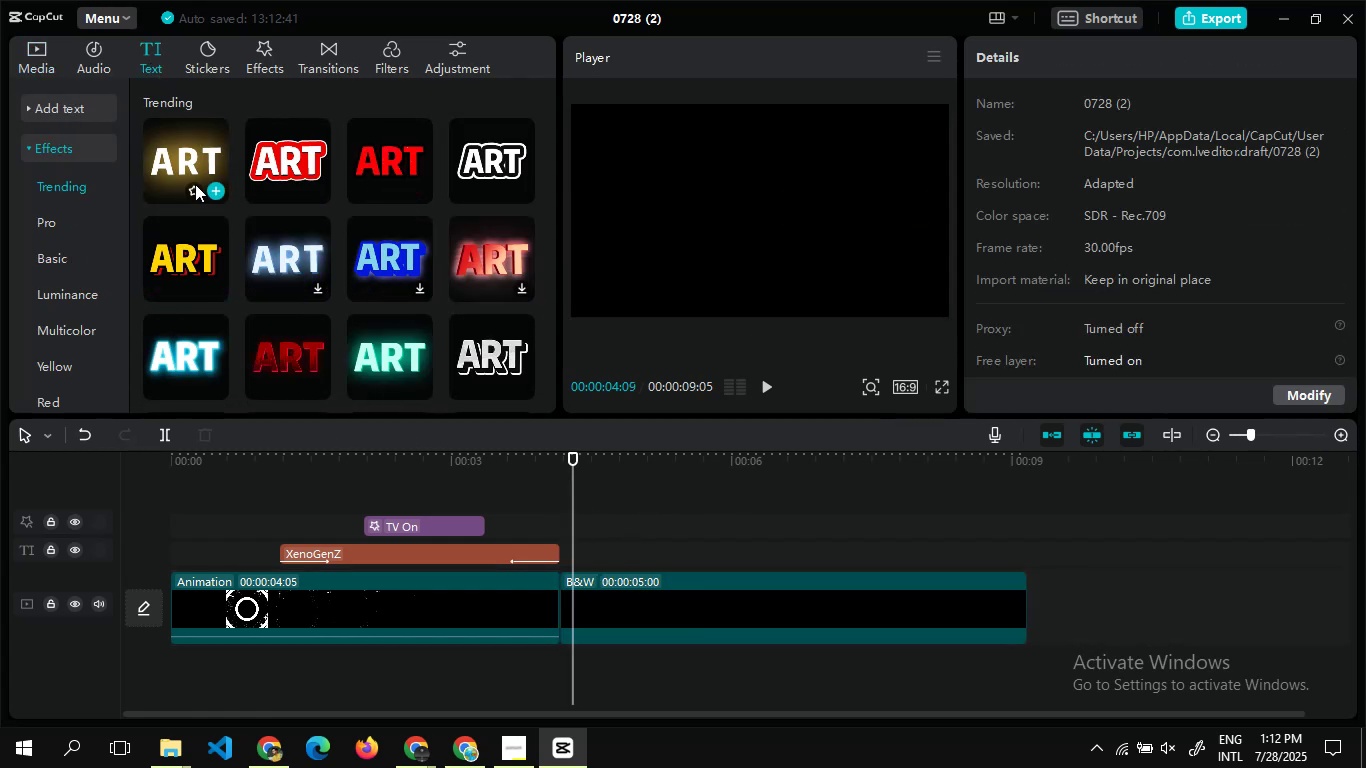 
left_click([215, 187])
 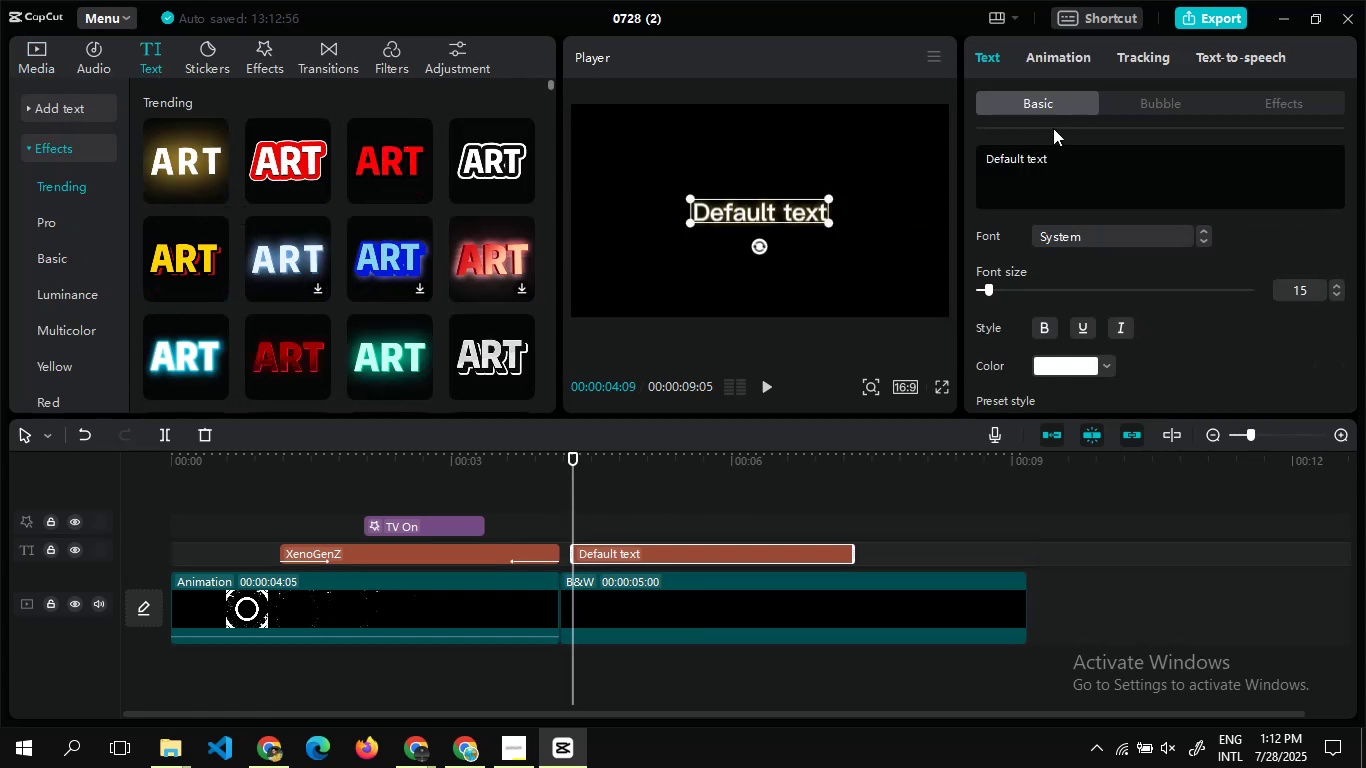 
left_click_drag(start_coordinate=[1113, 191], to_coordinate=[961, 160])
 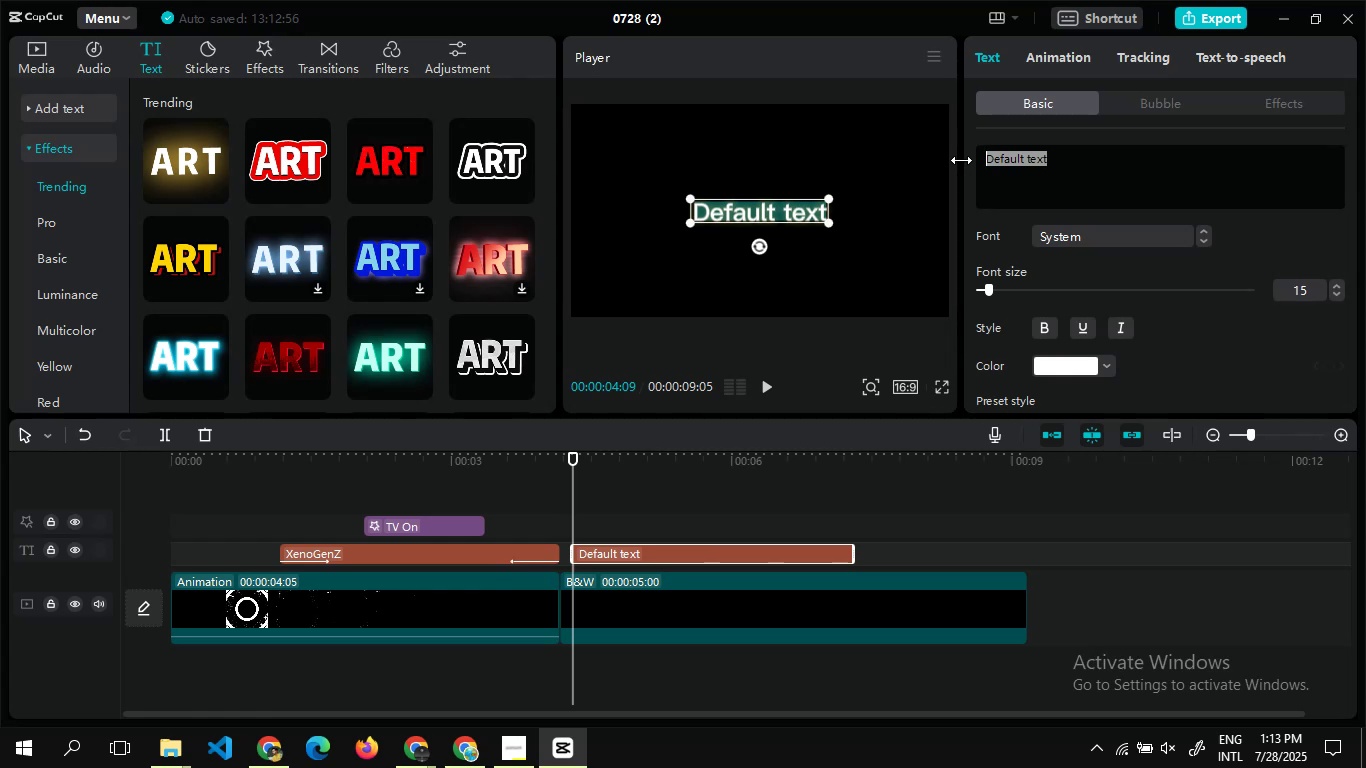 
wait(14.43)
 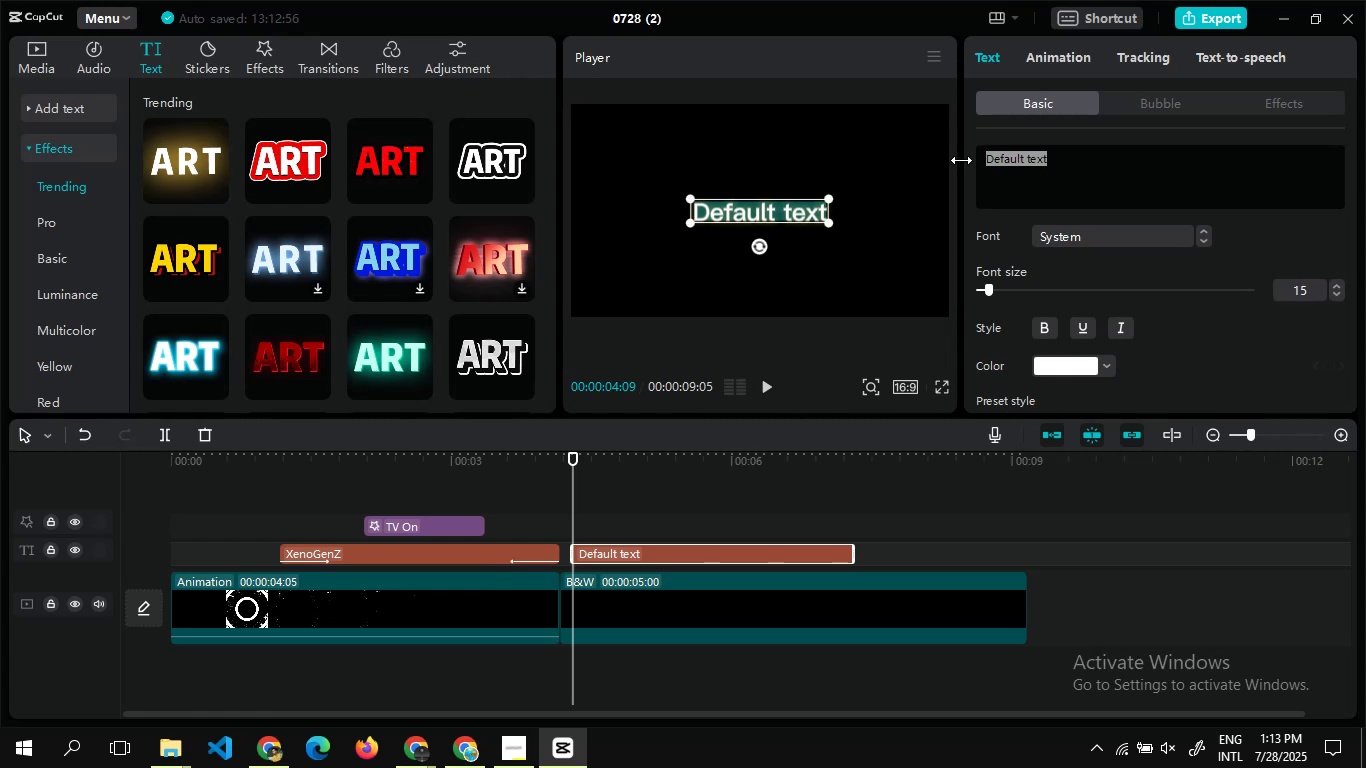 
key(Shift+X)
 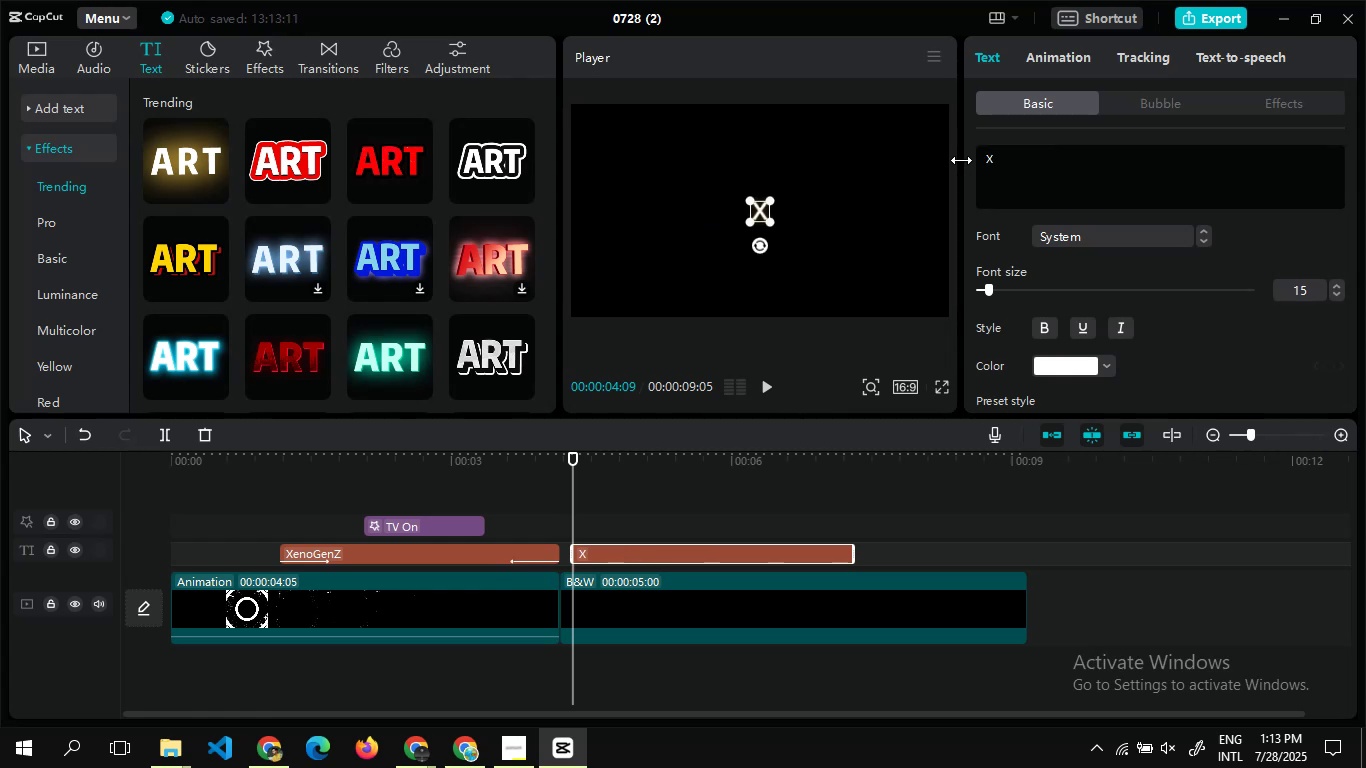 
key(Backspace)
 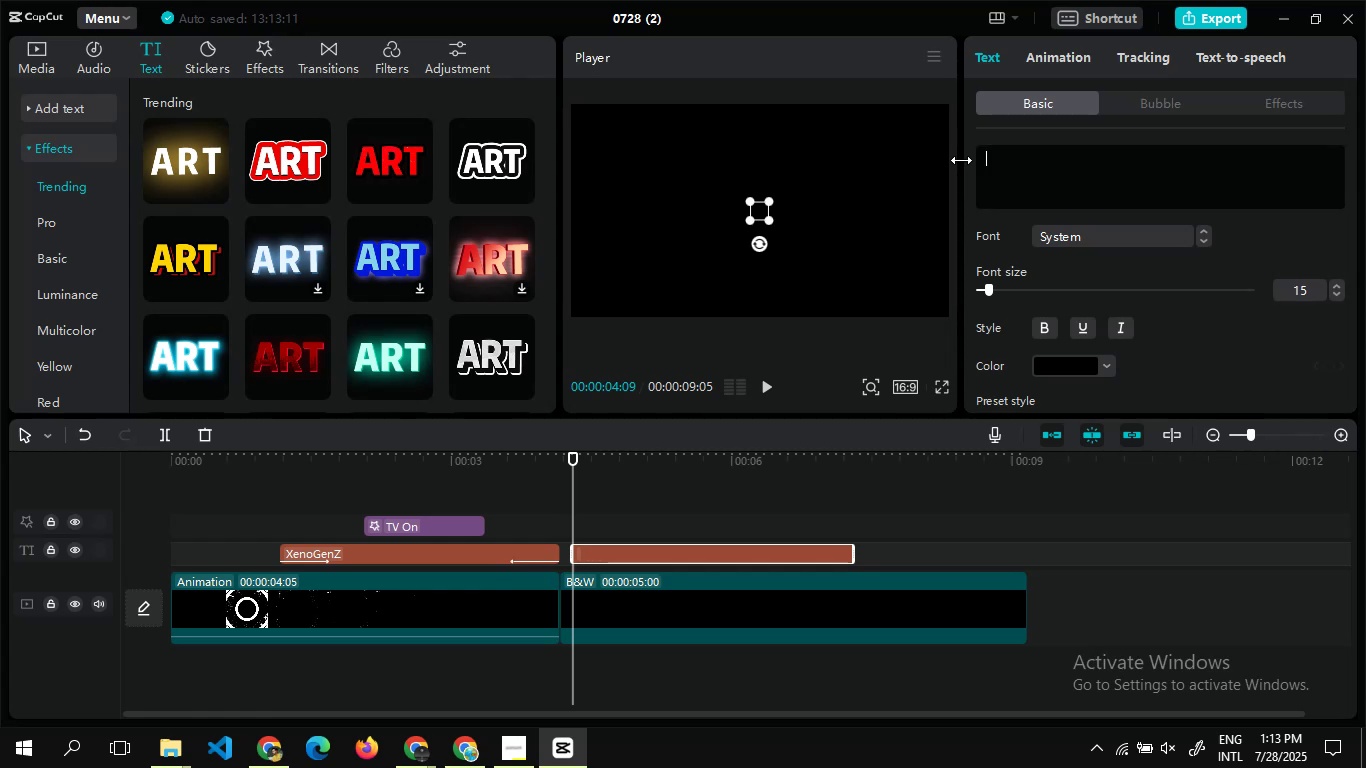 
wait(9.3)
 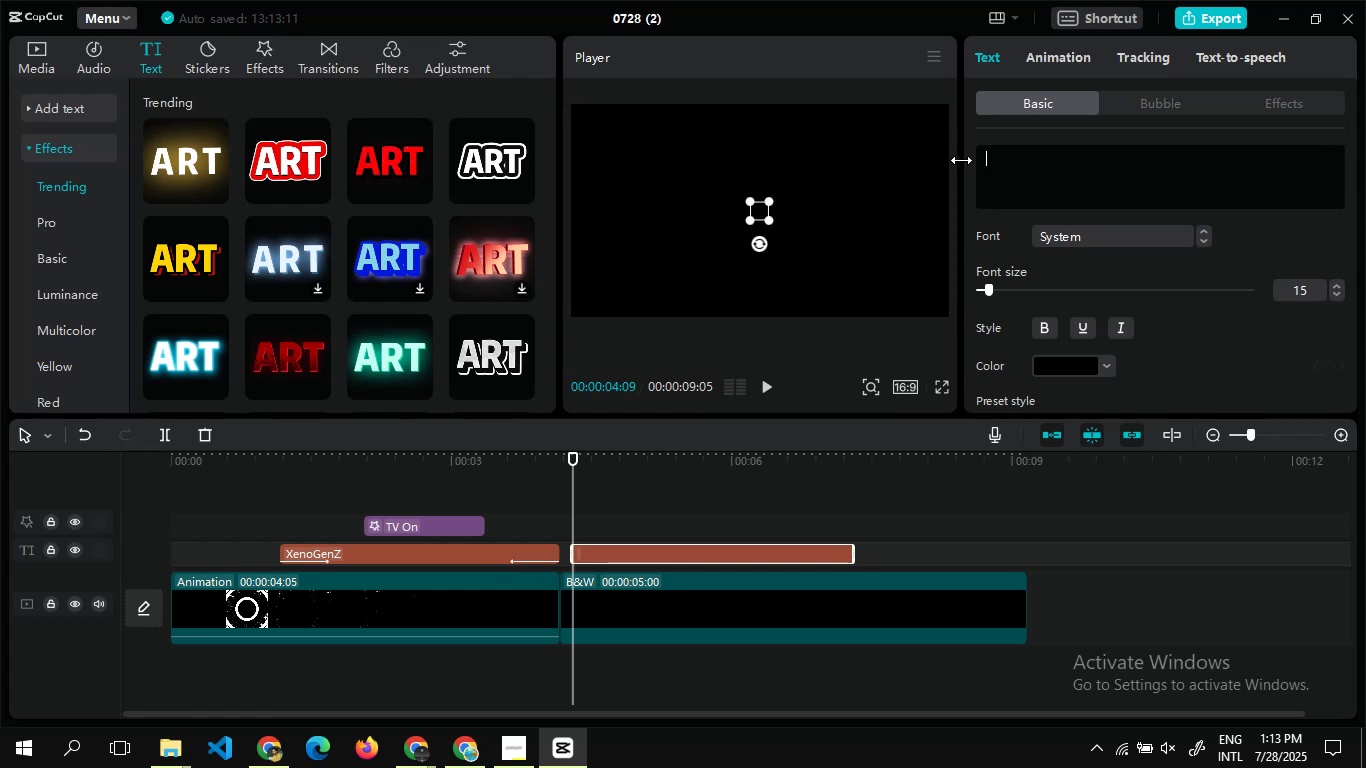 
type(Video No 38)
 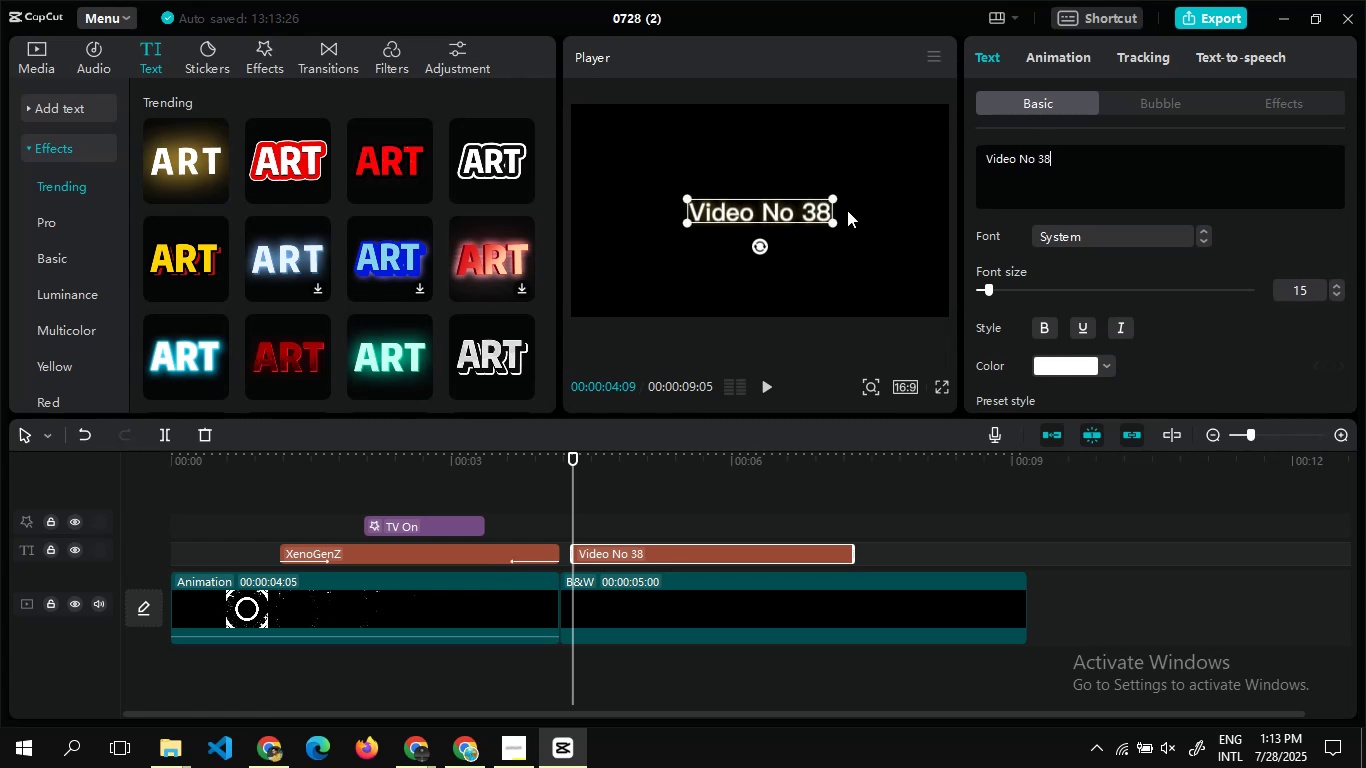 
left_click_drag(start_coordinate=[828, 224], to_coordinate=[834, 225])
 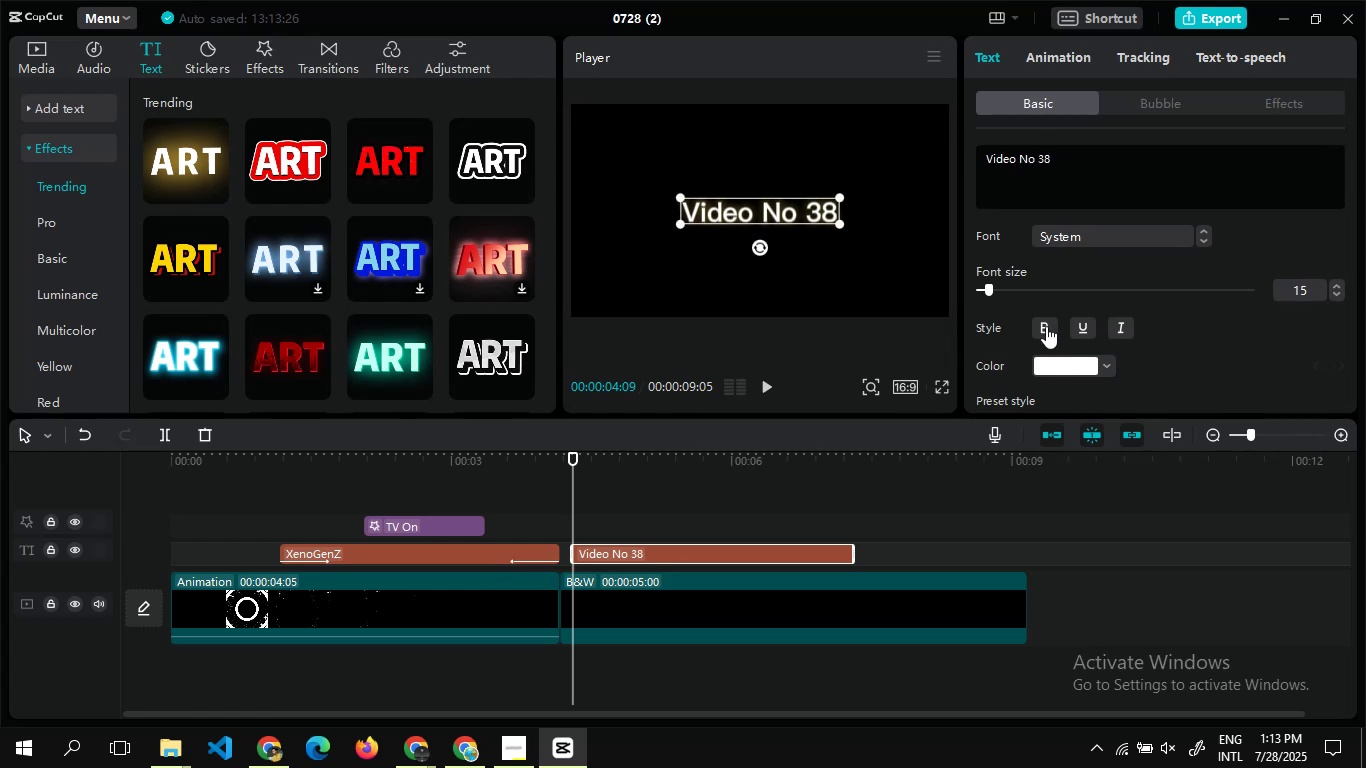 
left_click([1046, 326])
 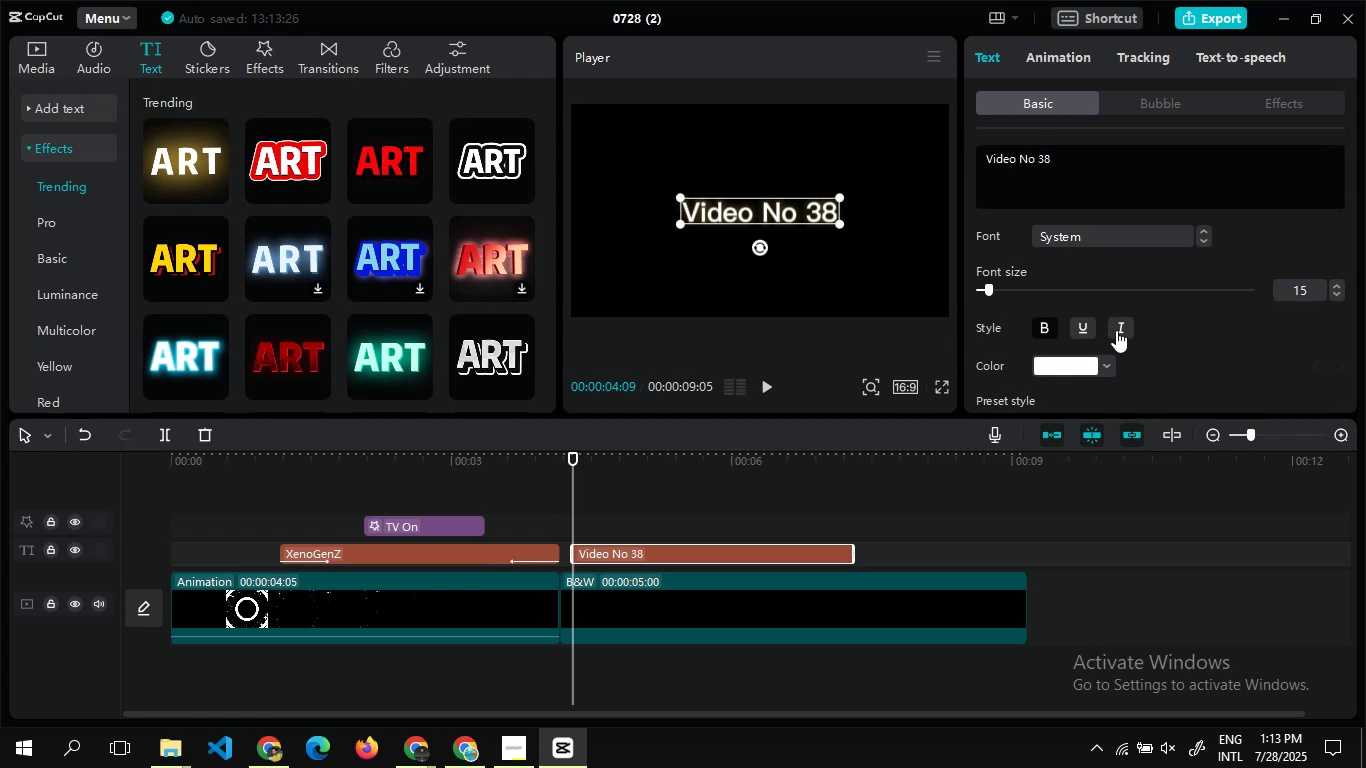 
left_click([1116, 330])
 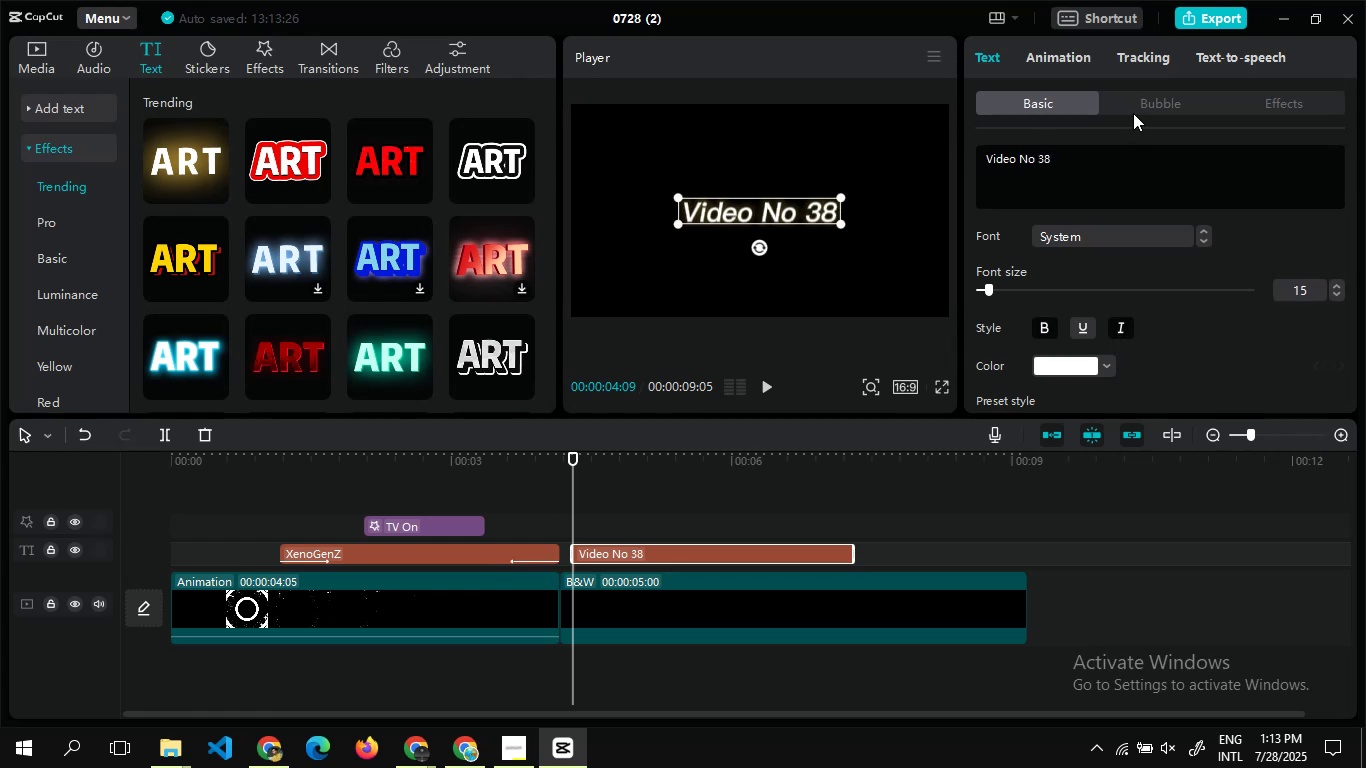 
left_click([1133, 102])
 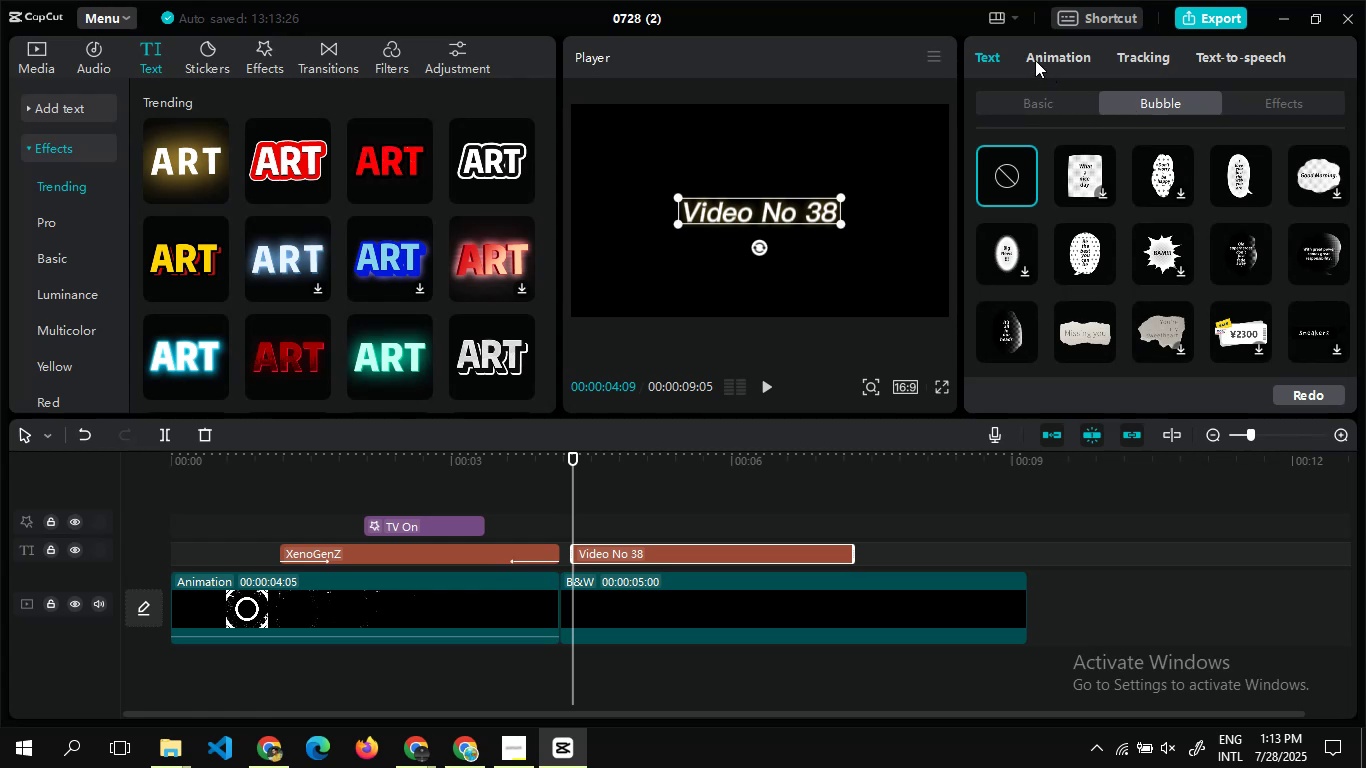 
left_click([1031, 54])
 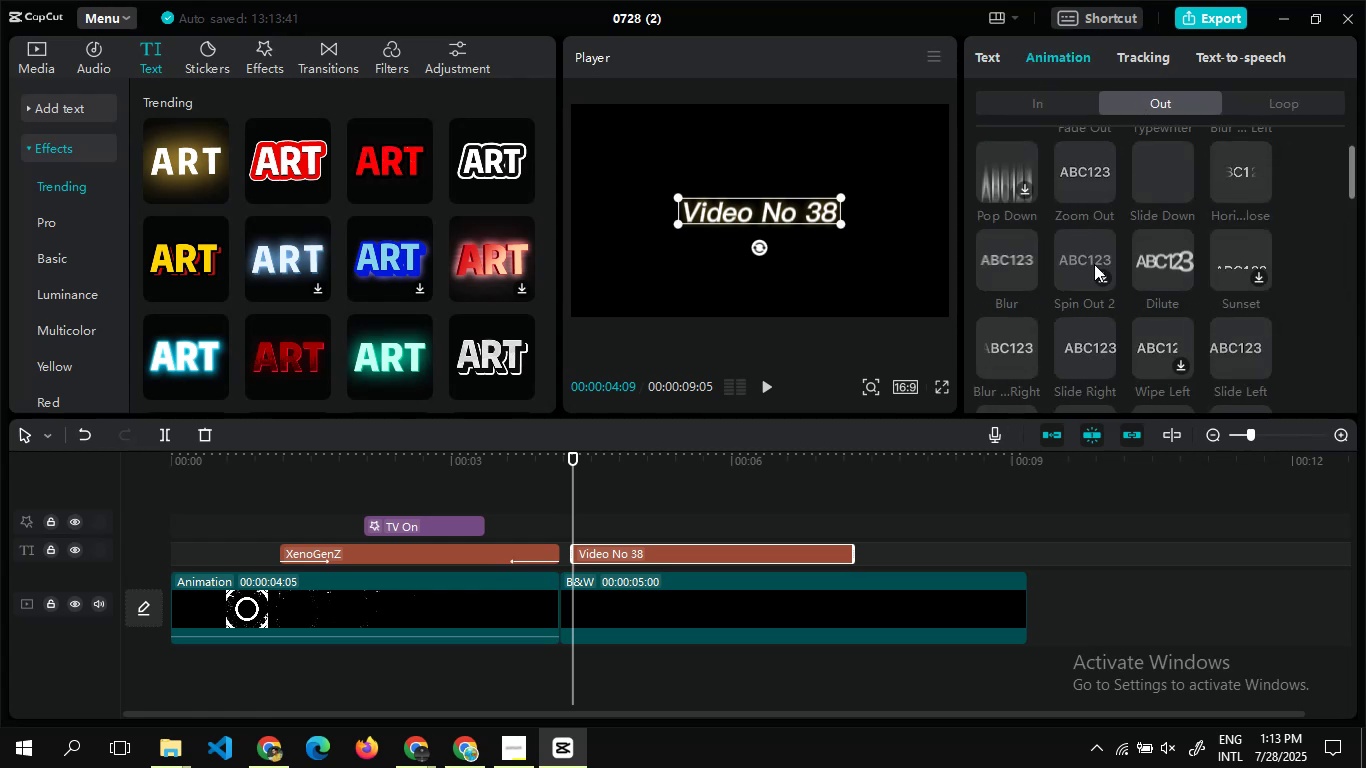 
left_click([1083, 355])
 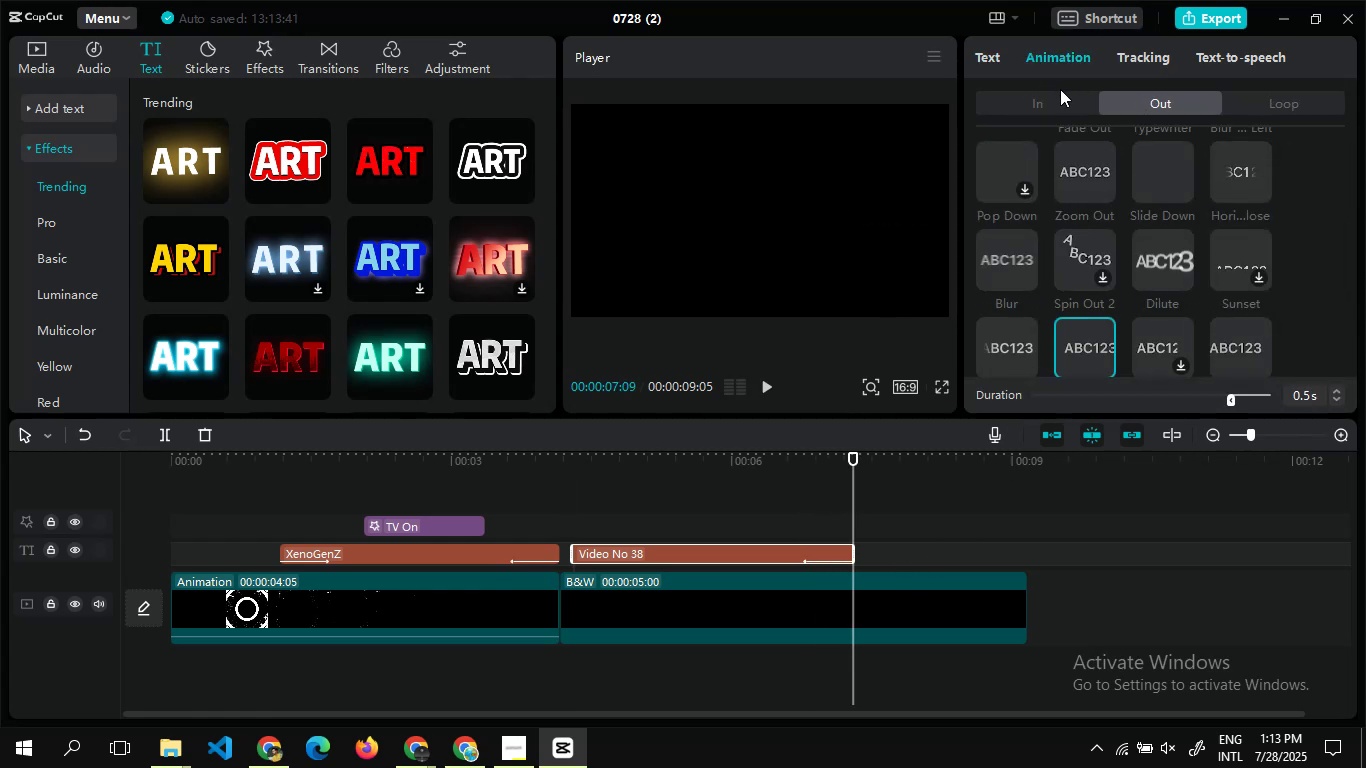 
left_click([1055, 98])
 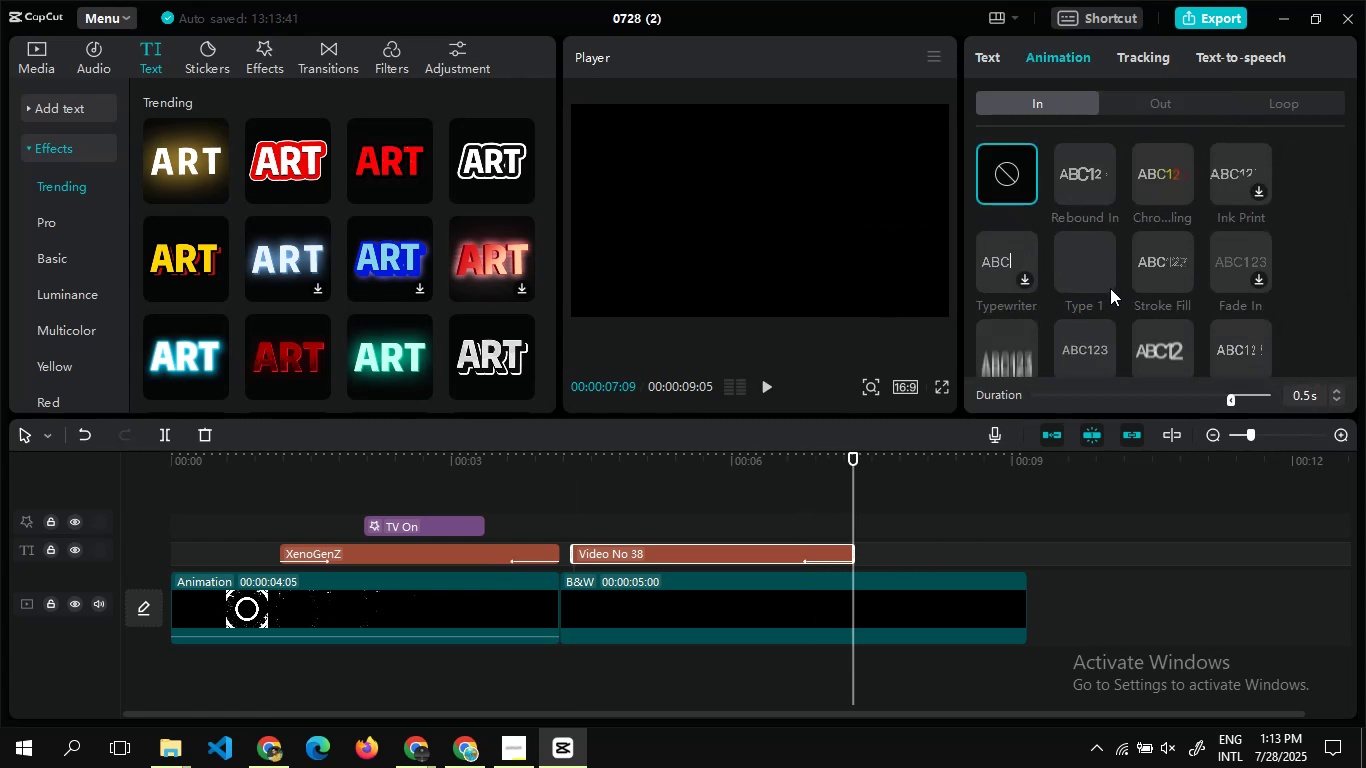 
left_click([1095, 282])
 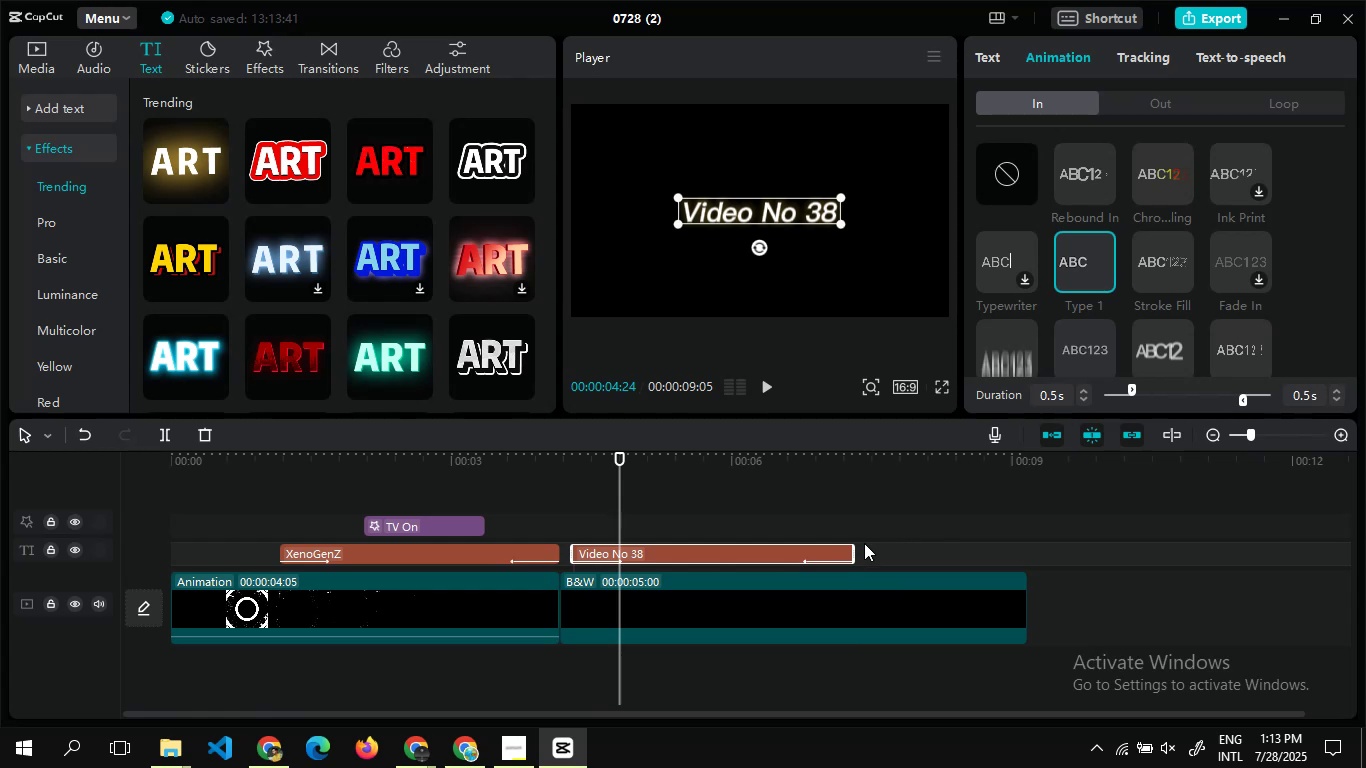 
left_click_drag(start_coordinate=[851, 546], to_coordinate=[694, 549])
 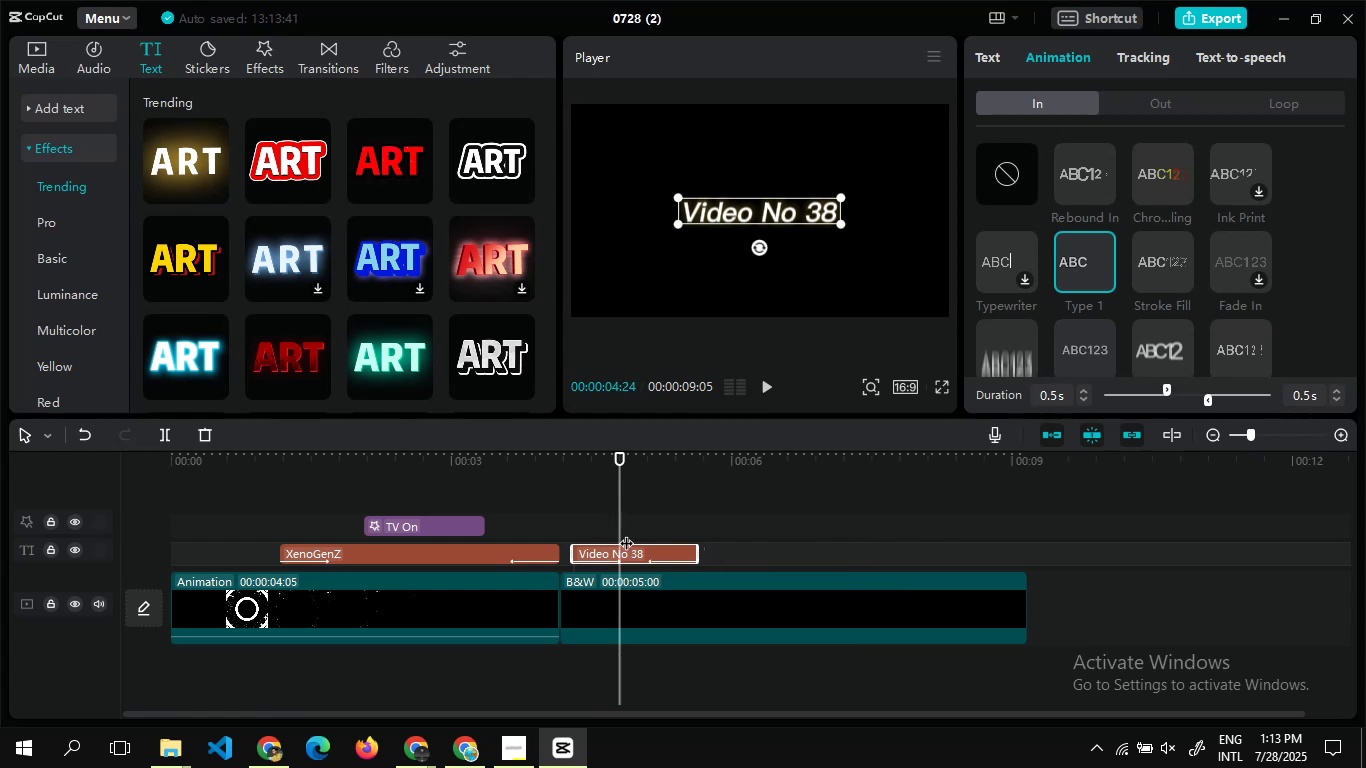 
double_click([626, 530])
 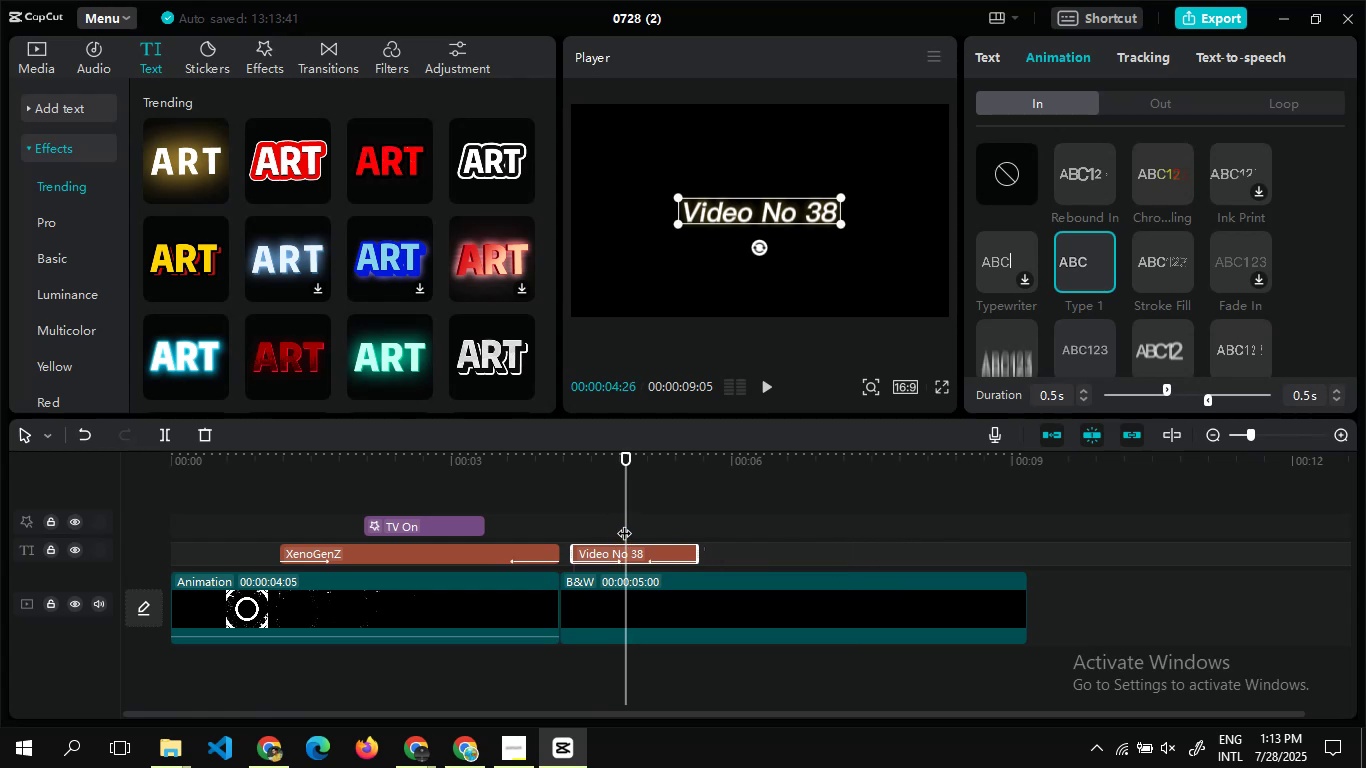 
double_click([624, 523])
 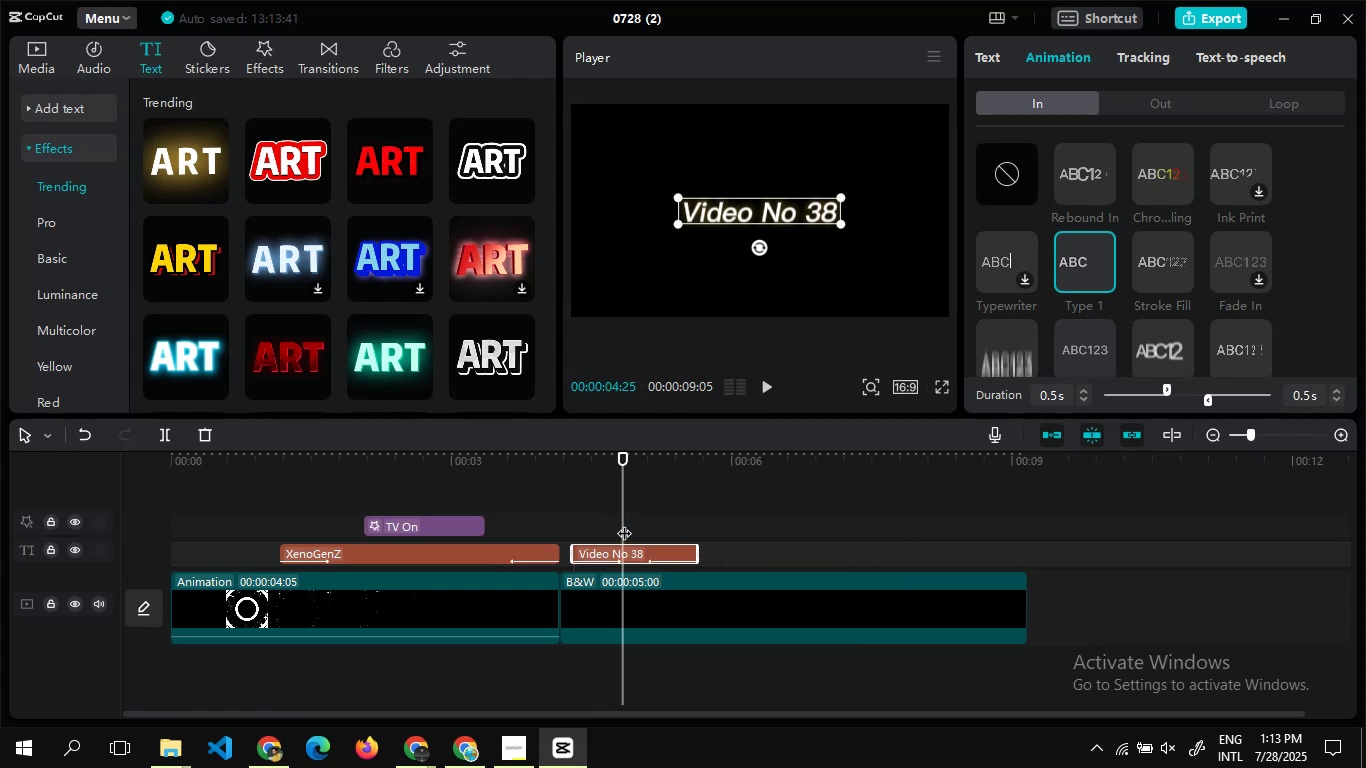 
double_click([624, 523])
 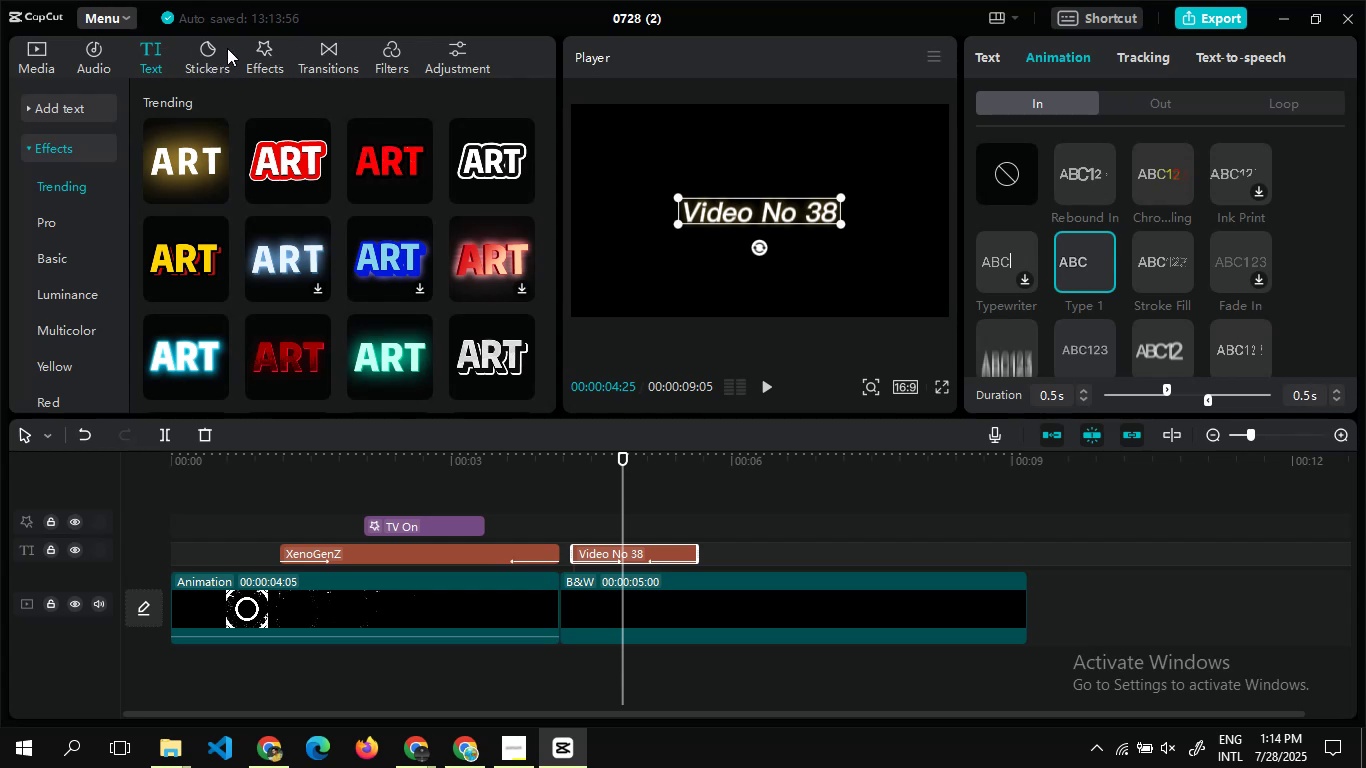 
wait(7.84)
 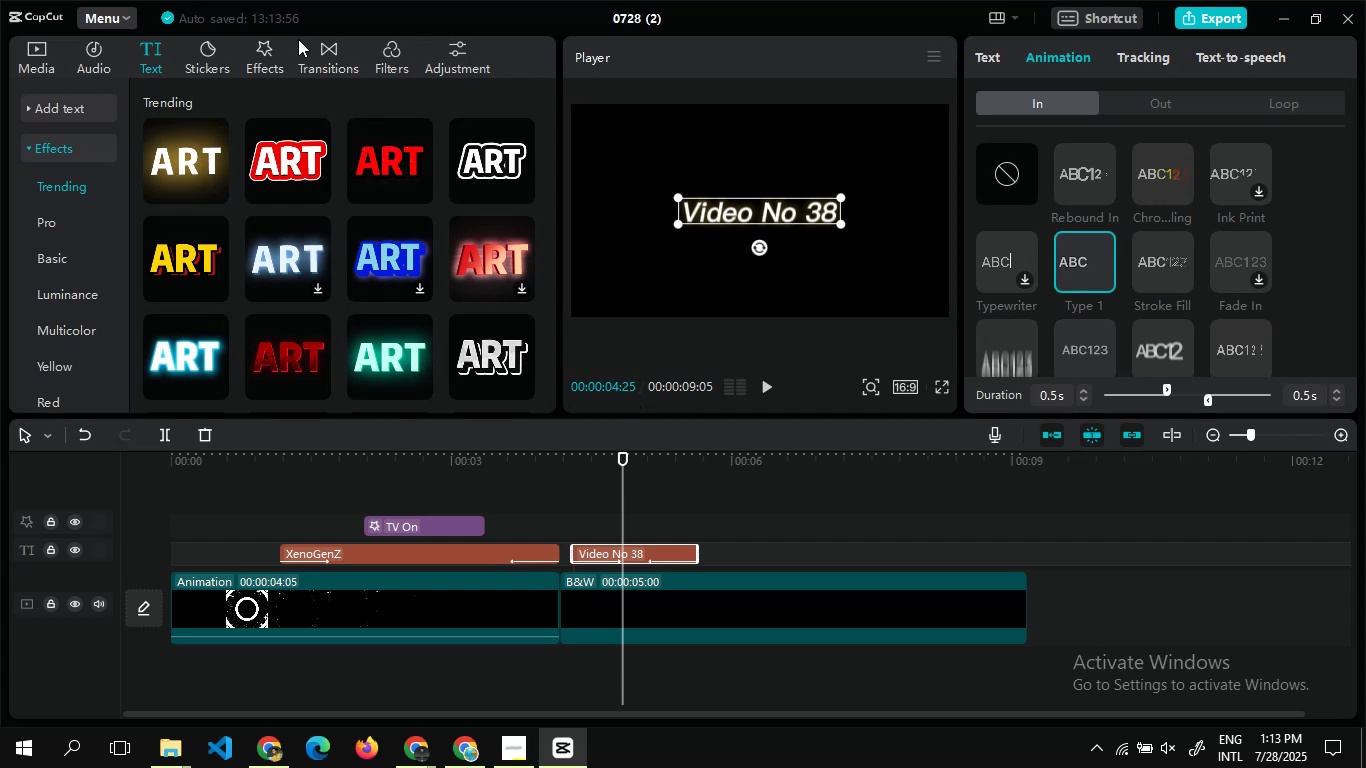 
left_click([253, 53])
 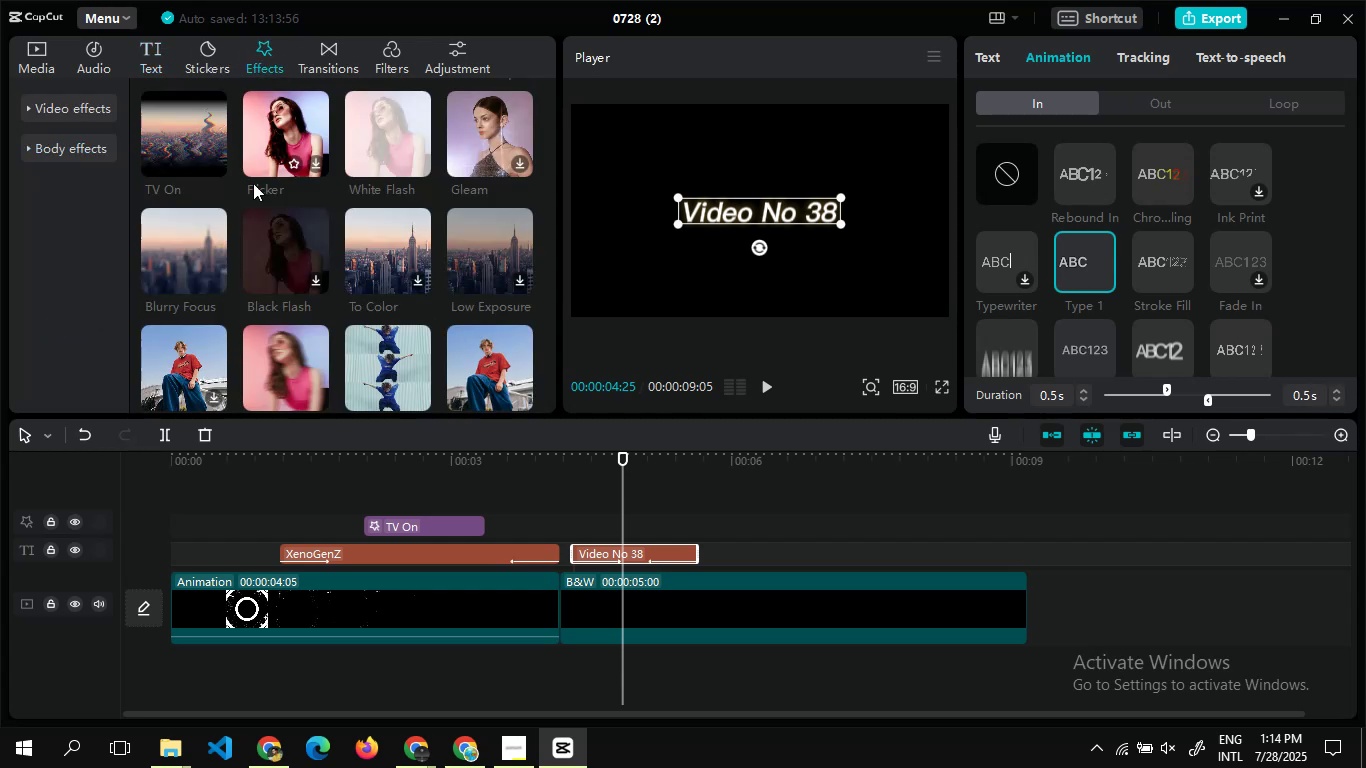 
mouse_move([209, 269])
 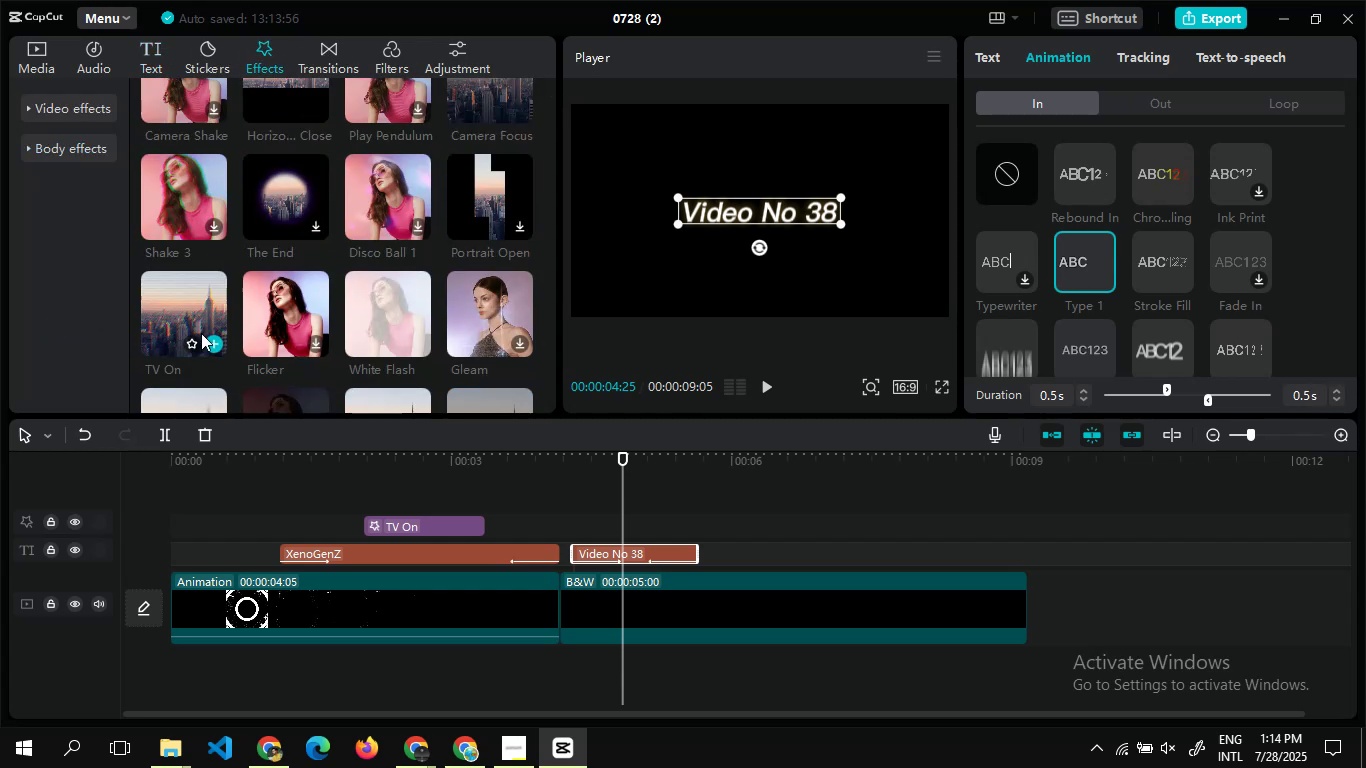 
left_click([212, 342])
 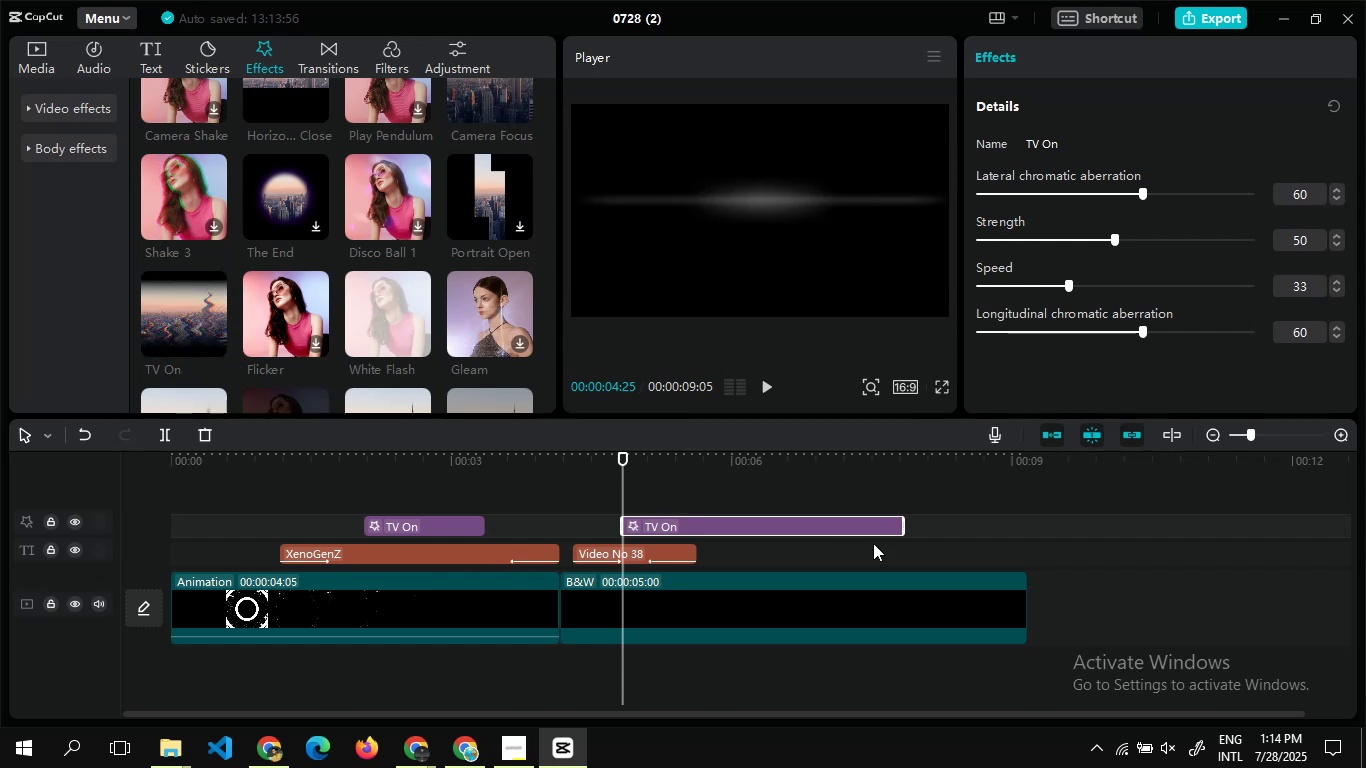 
left_click_drag(start_coordinate=[906, 527], to_coordinate=[643, 526])
 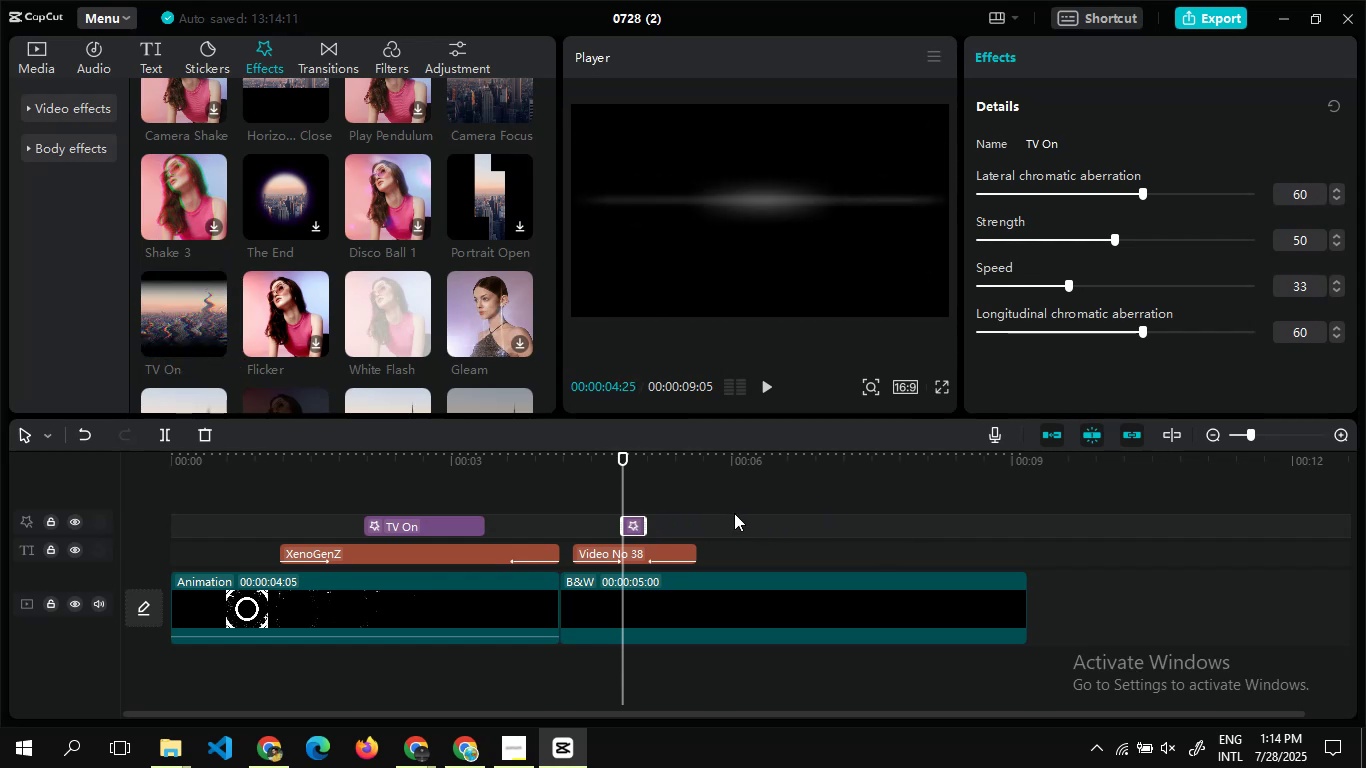 
left_click([734, 513])
 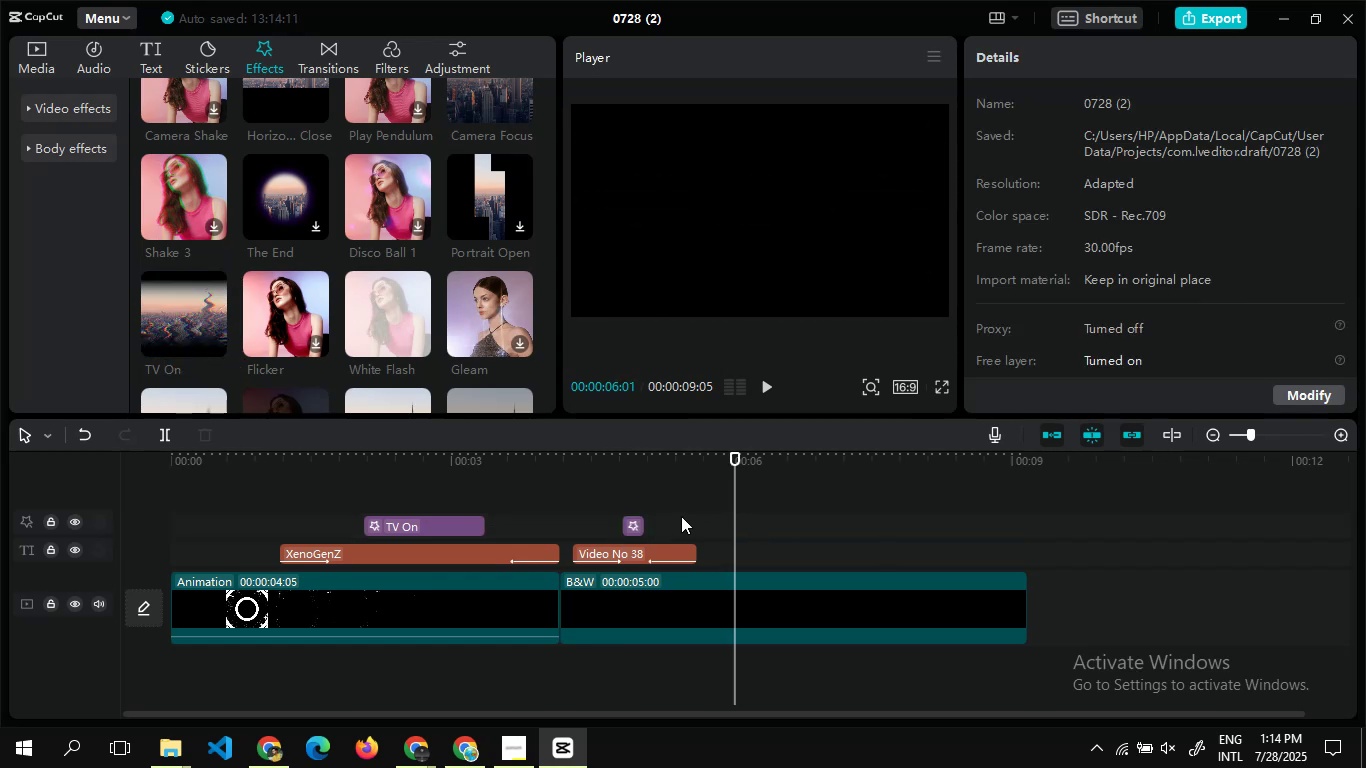 
double_click([681, 516])
 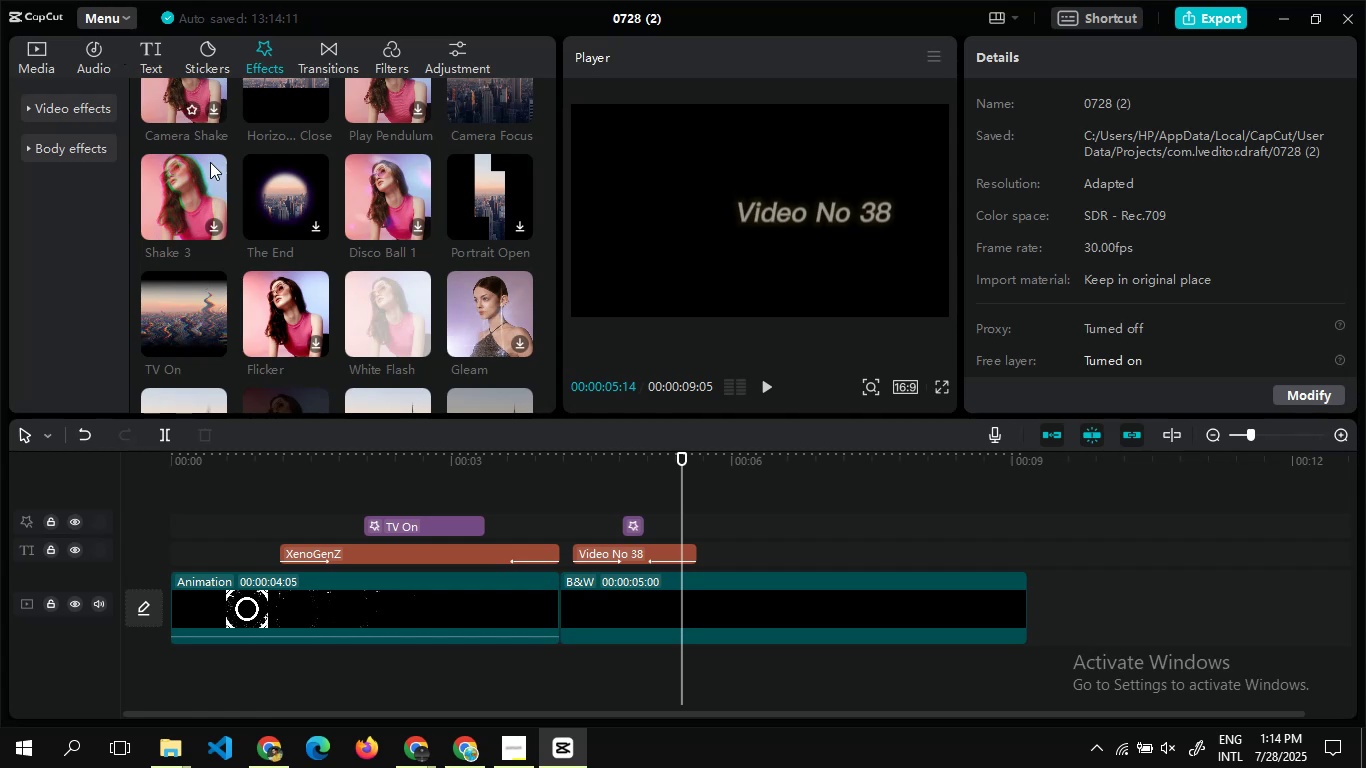 
wait(5.47)
 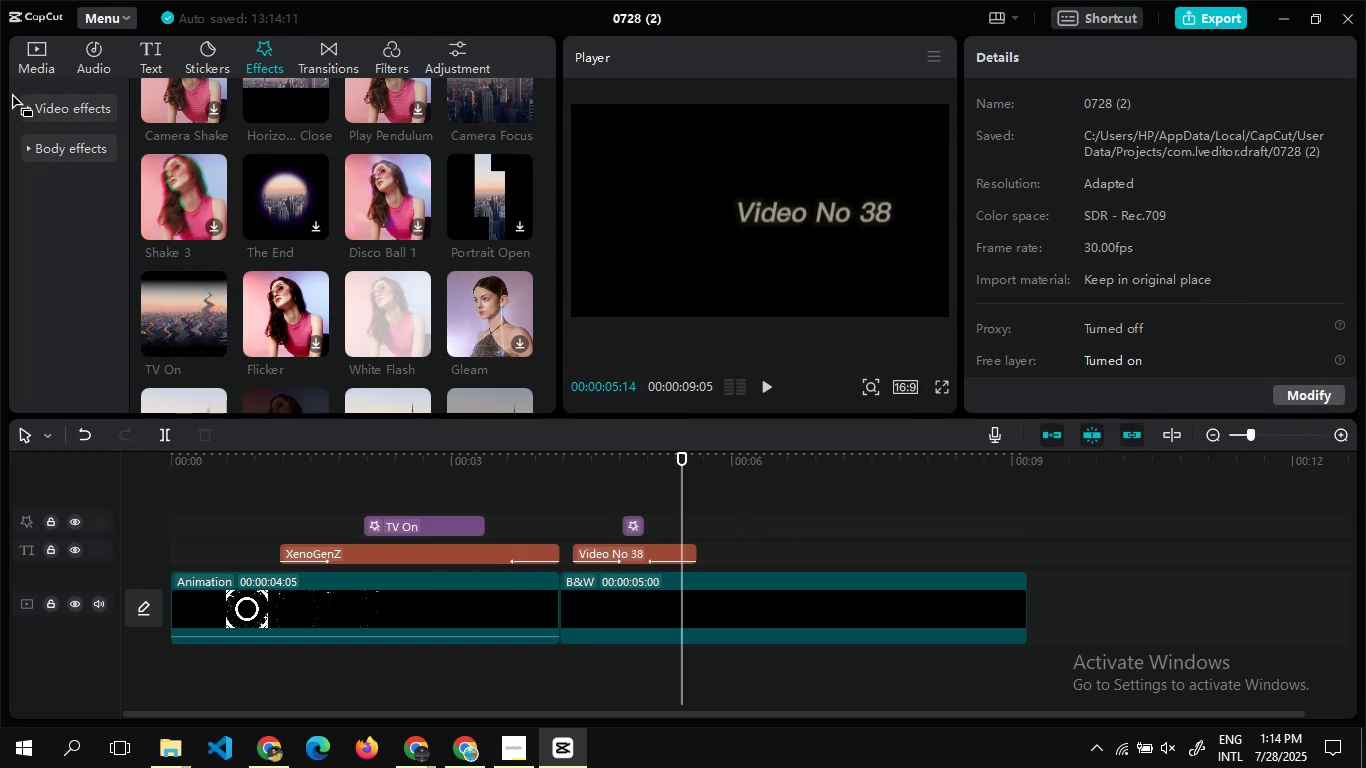 
left_click([215, 340])
 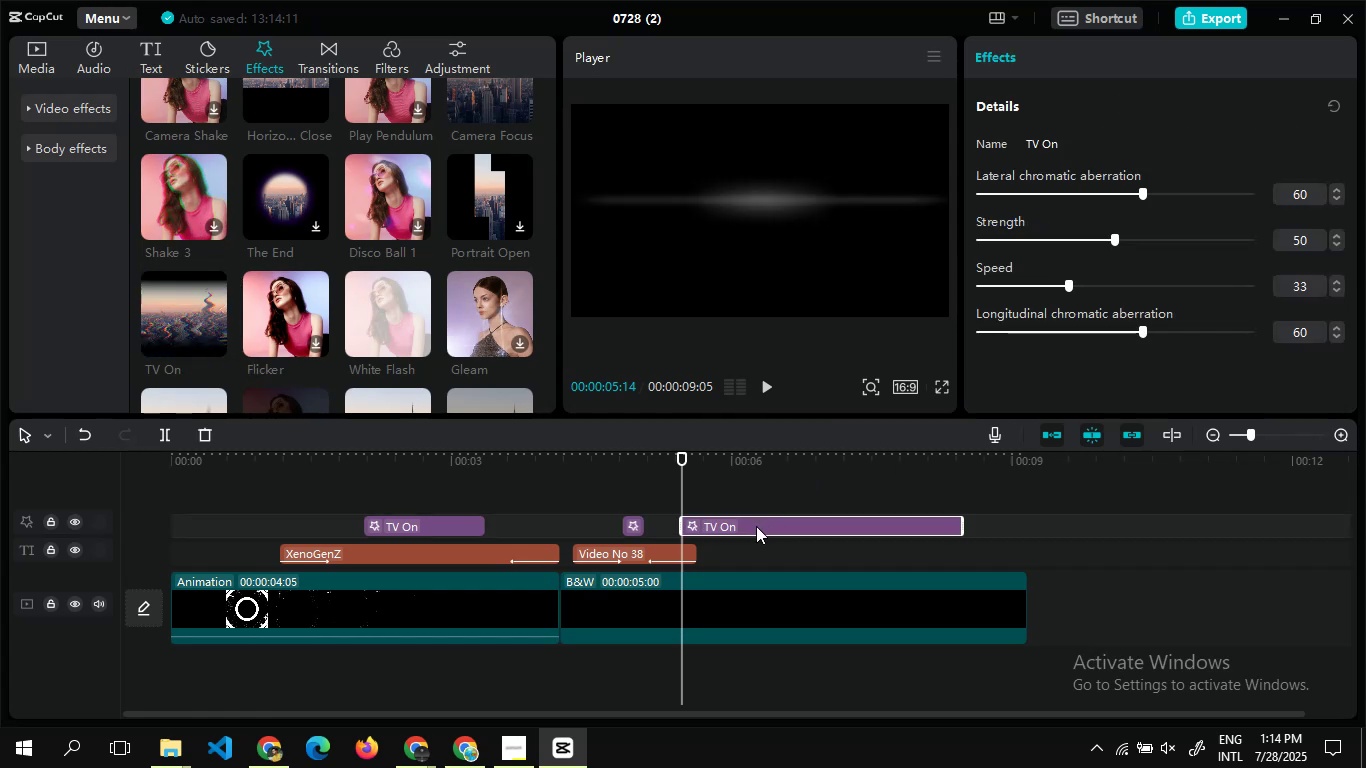 
left_click([750, 525])
 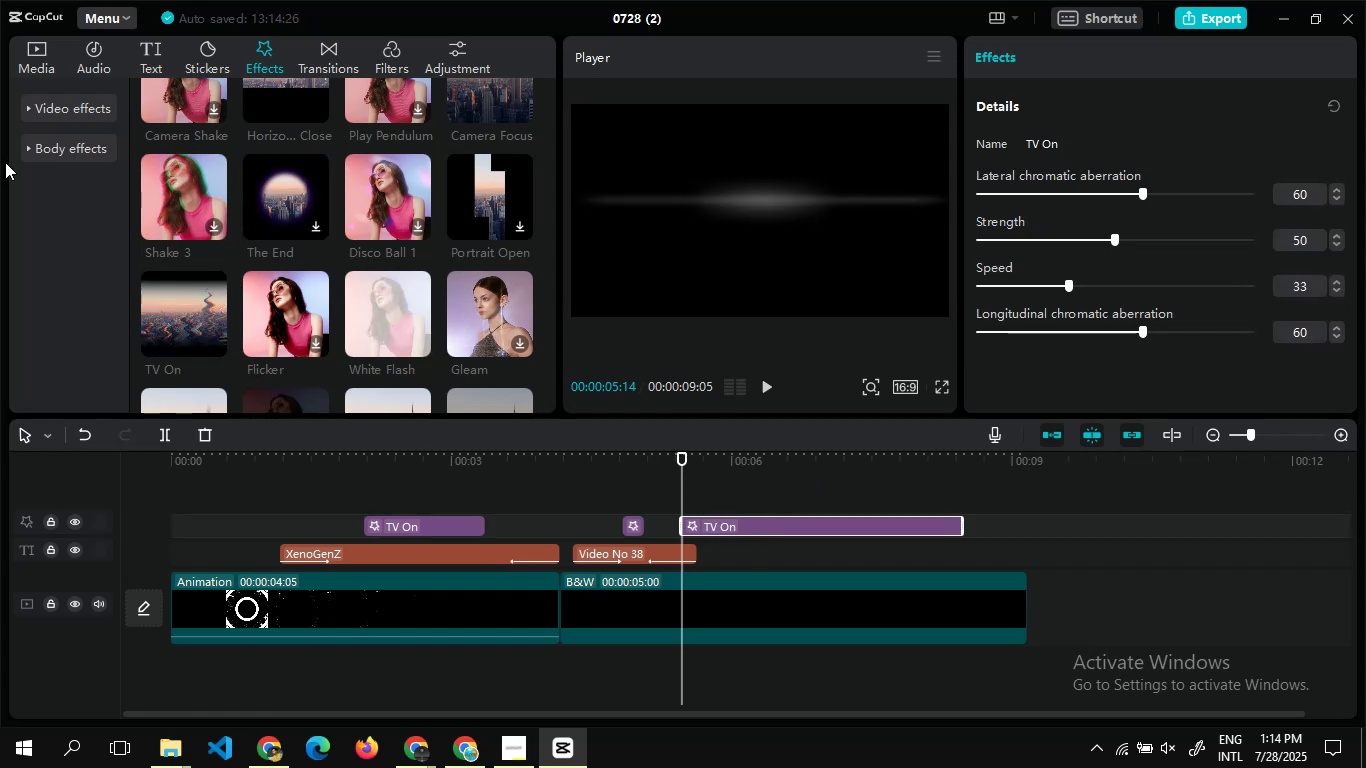 
wait(8.31)
 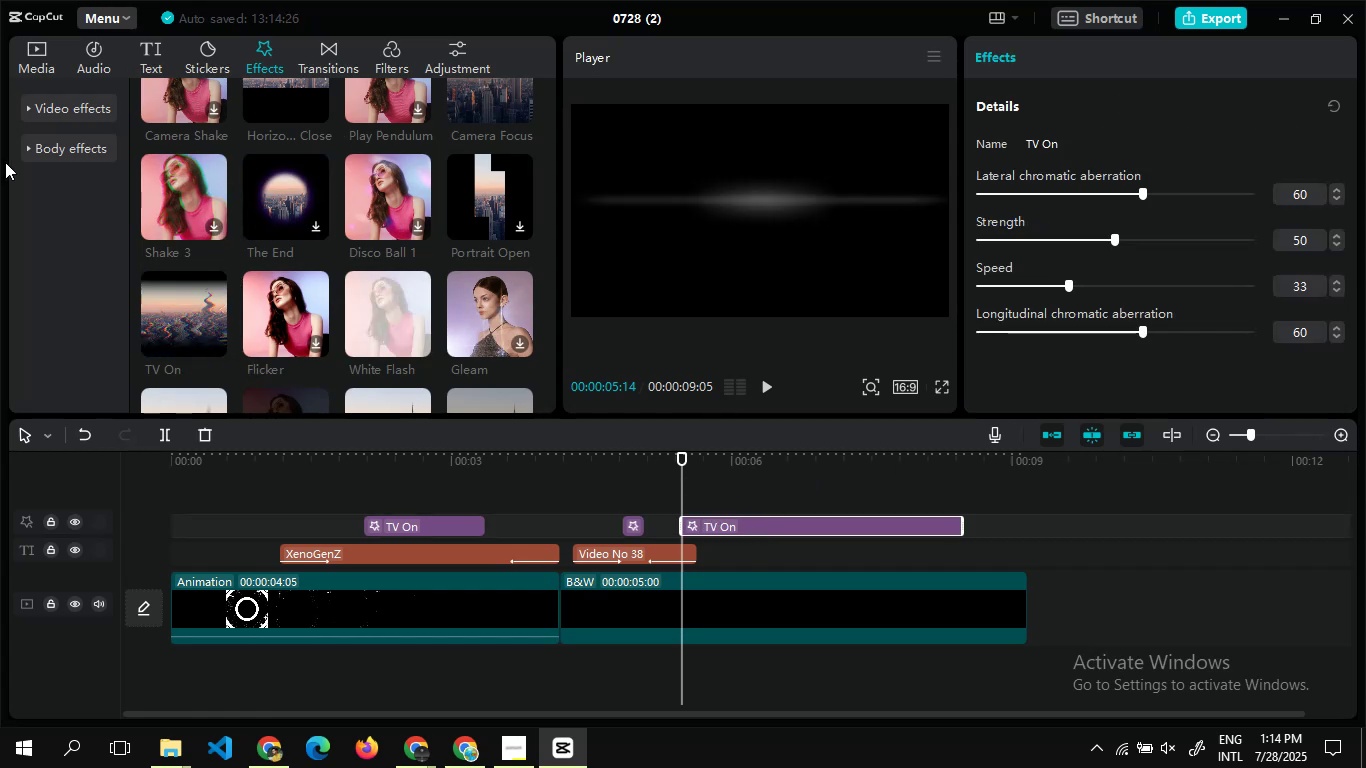 
key(Delete)
 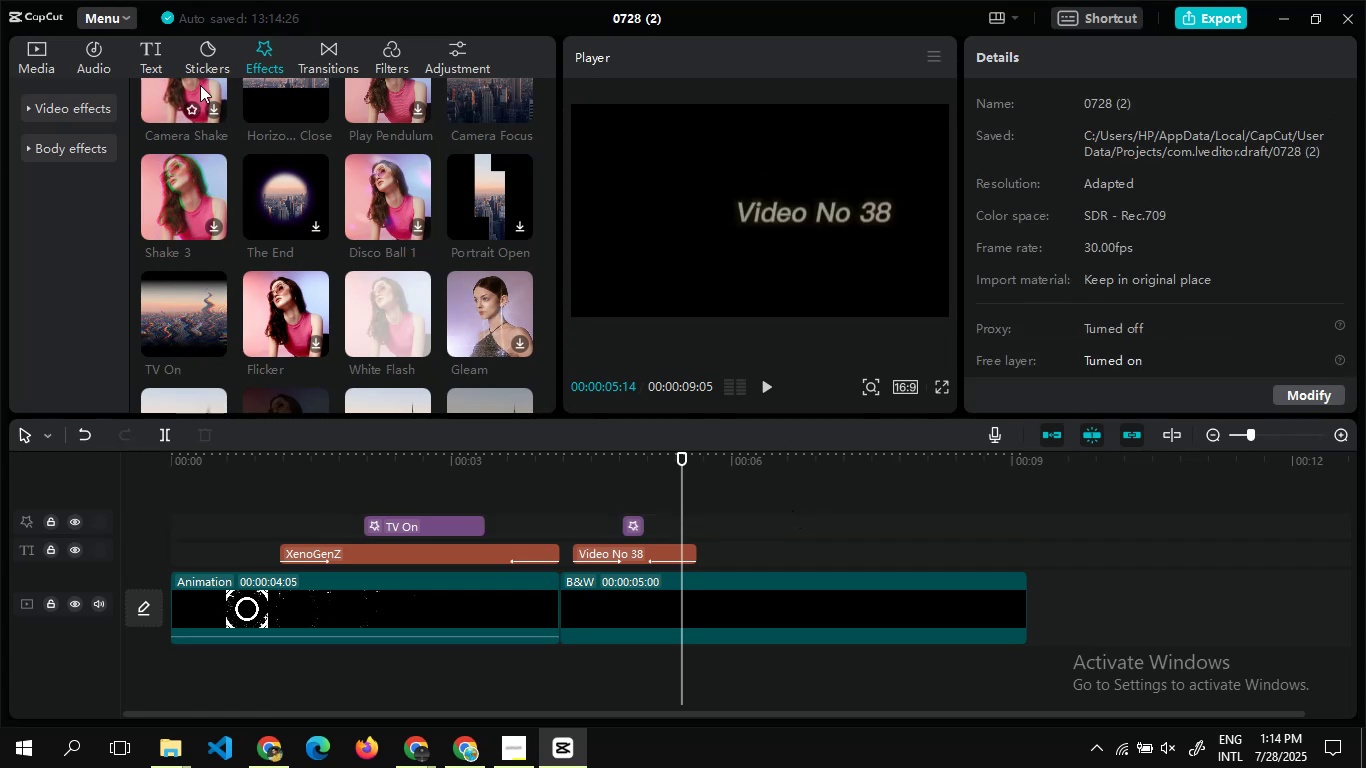 
left_click([160, 56])
 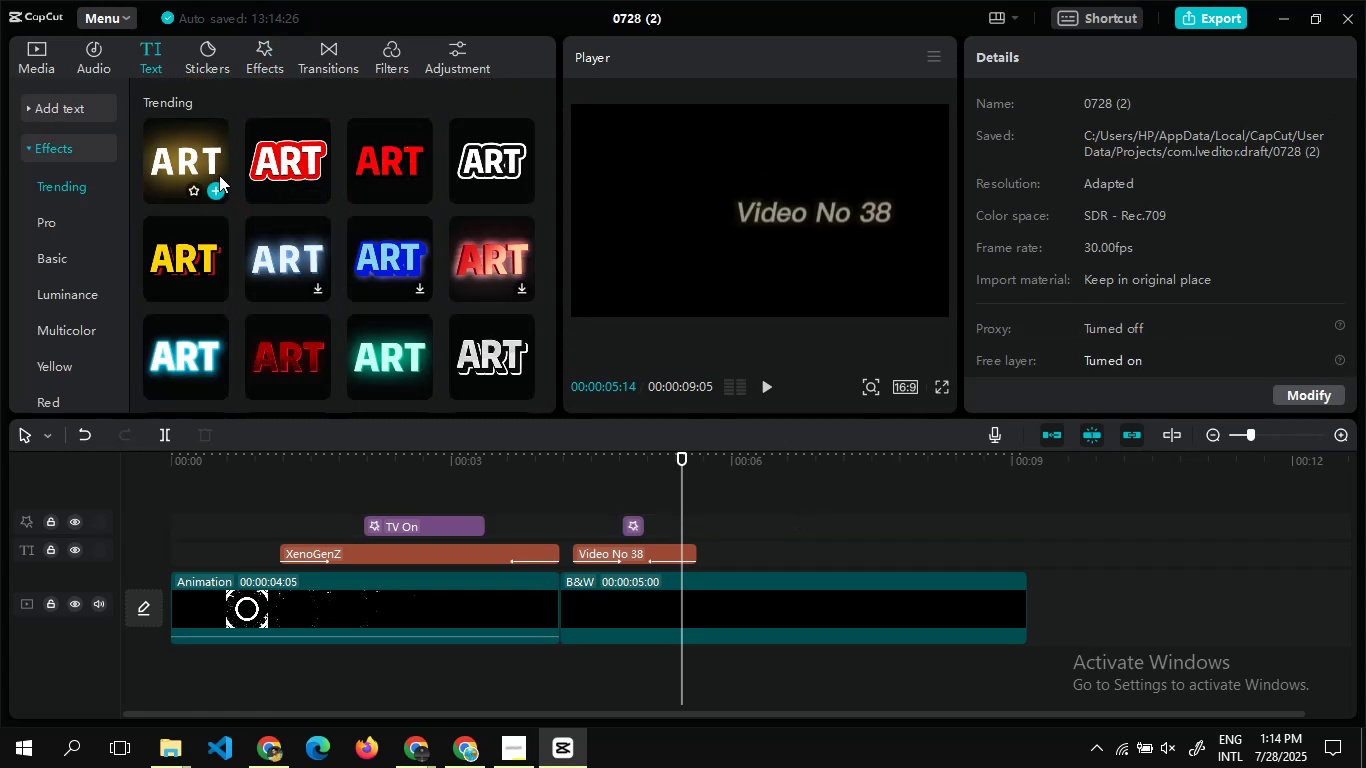 
left_click([212, 191])
 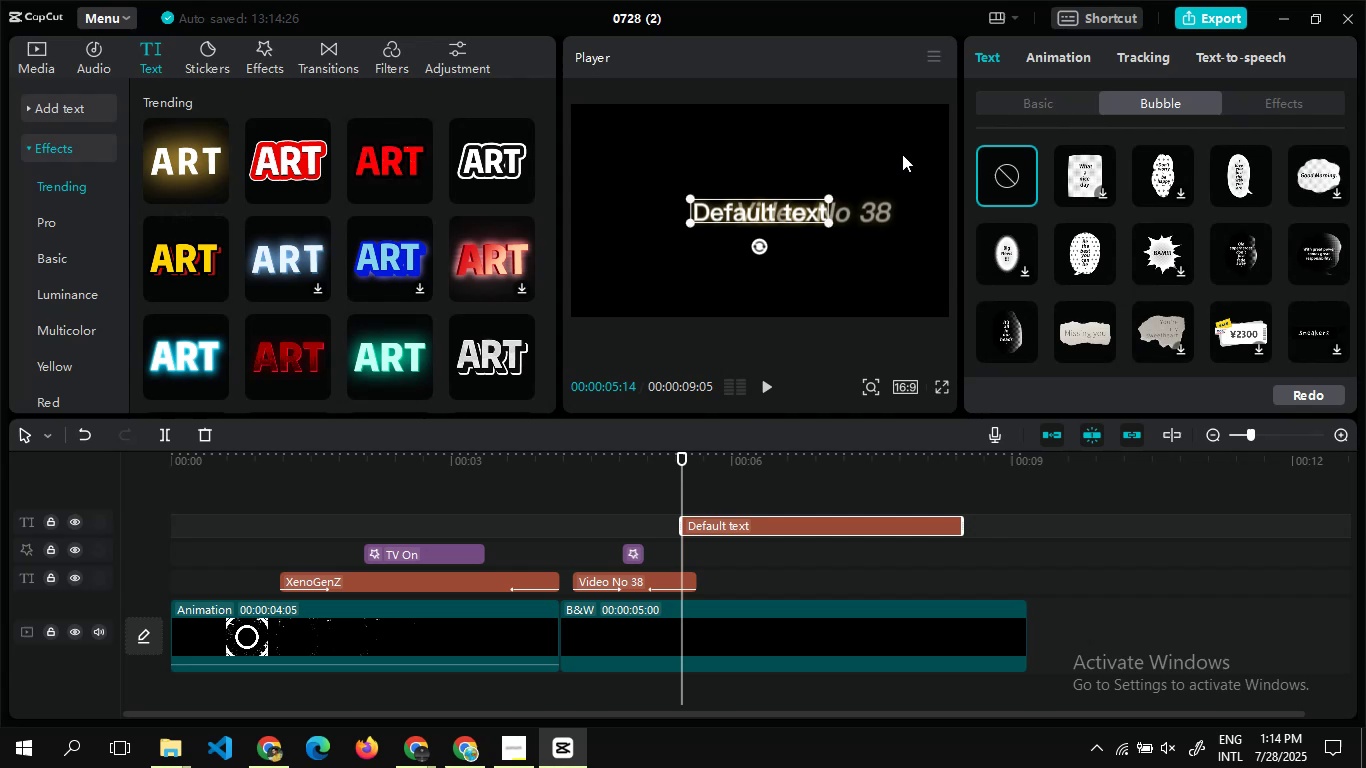 
left_click([1019, 101])
 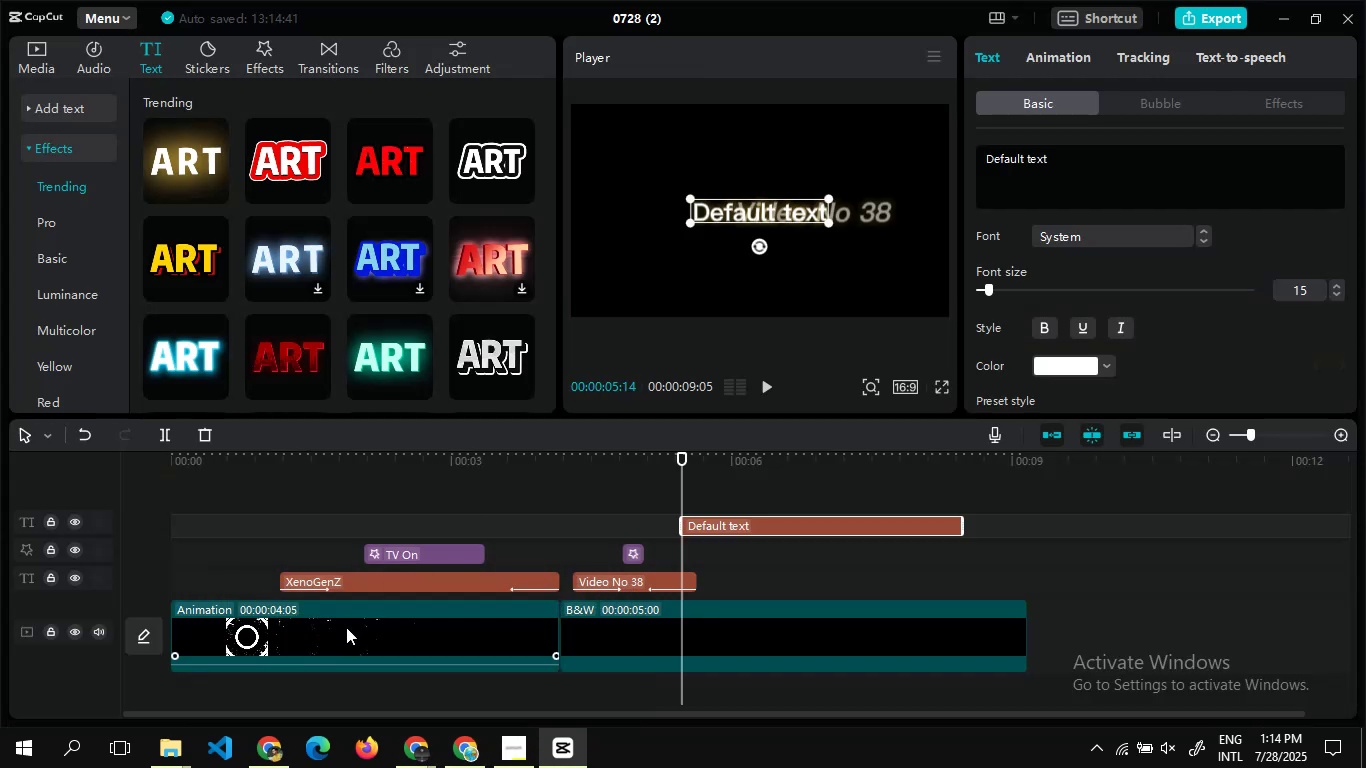 
wait(6.63)
 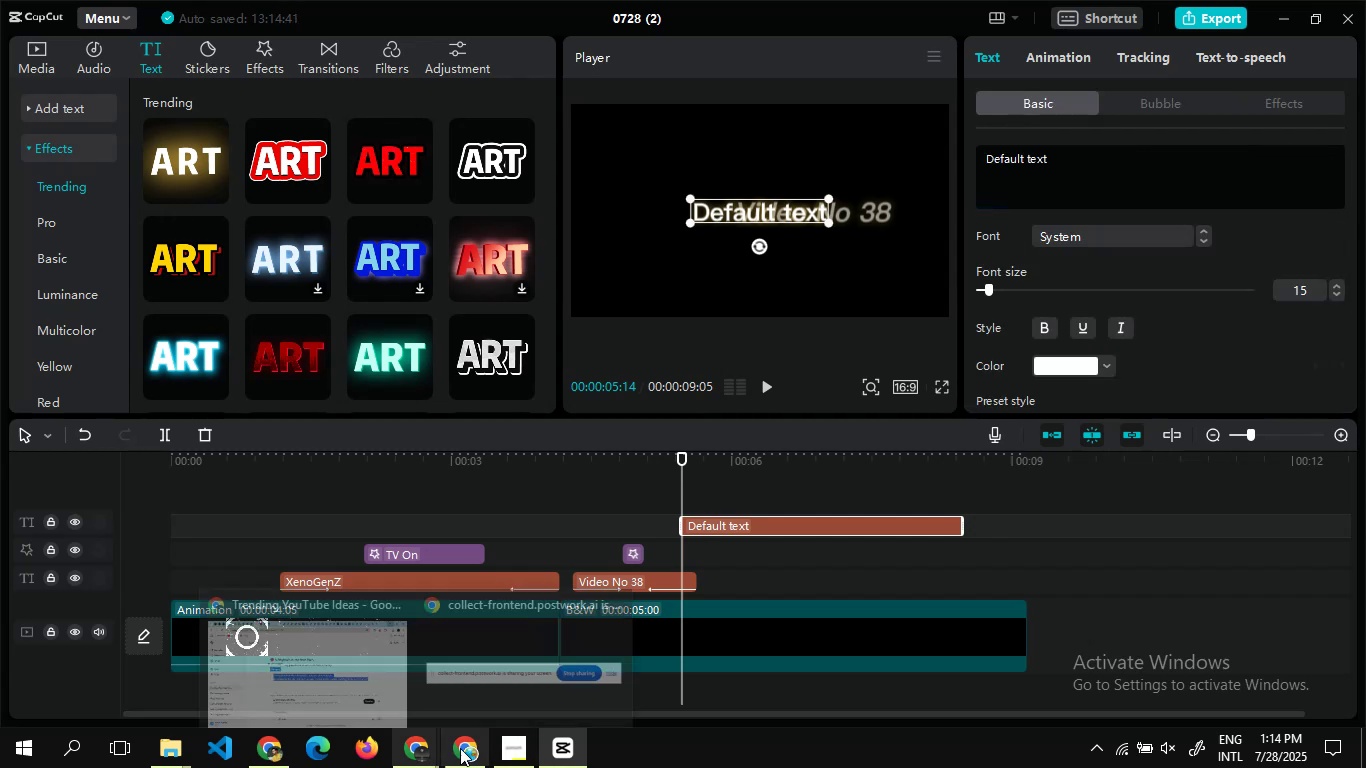 
left_click([241, 681])
 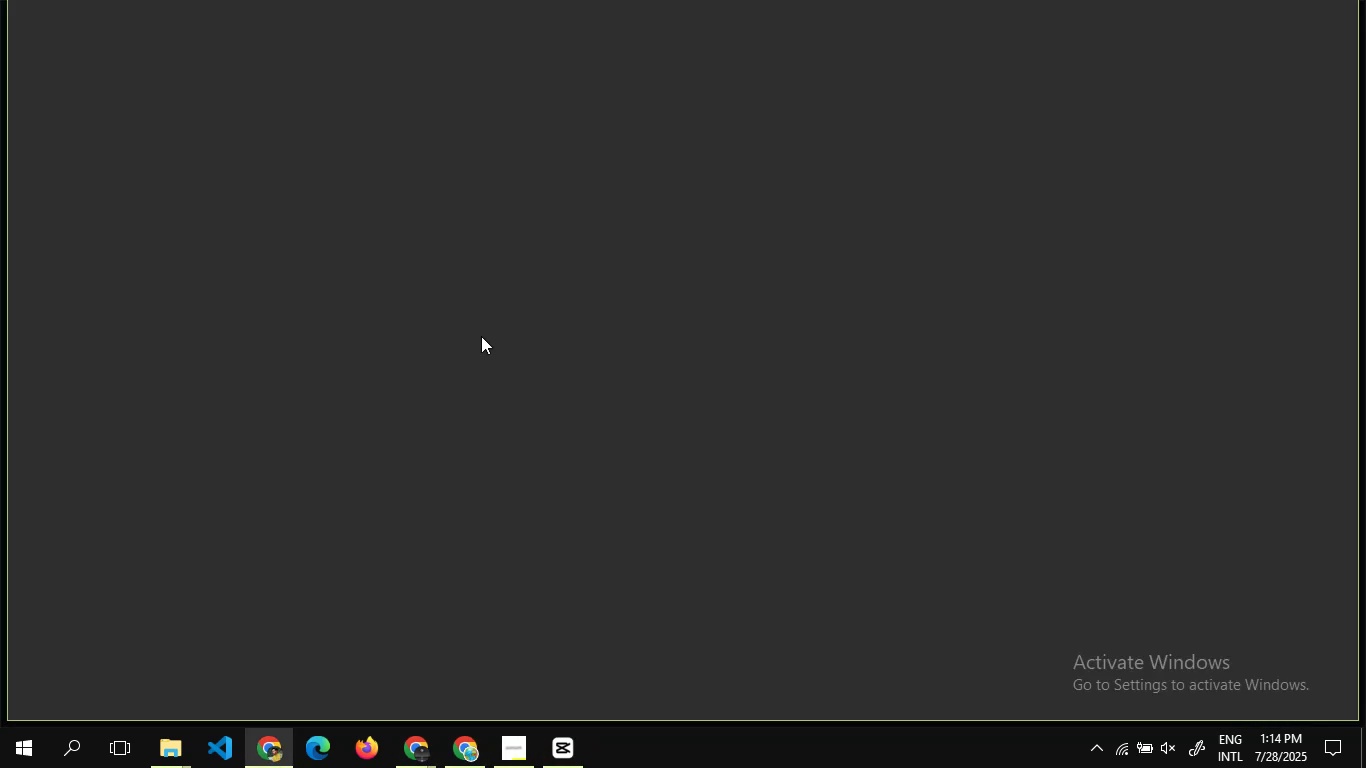 
mouse_move([387, 624])
 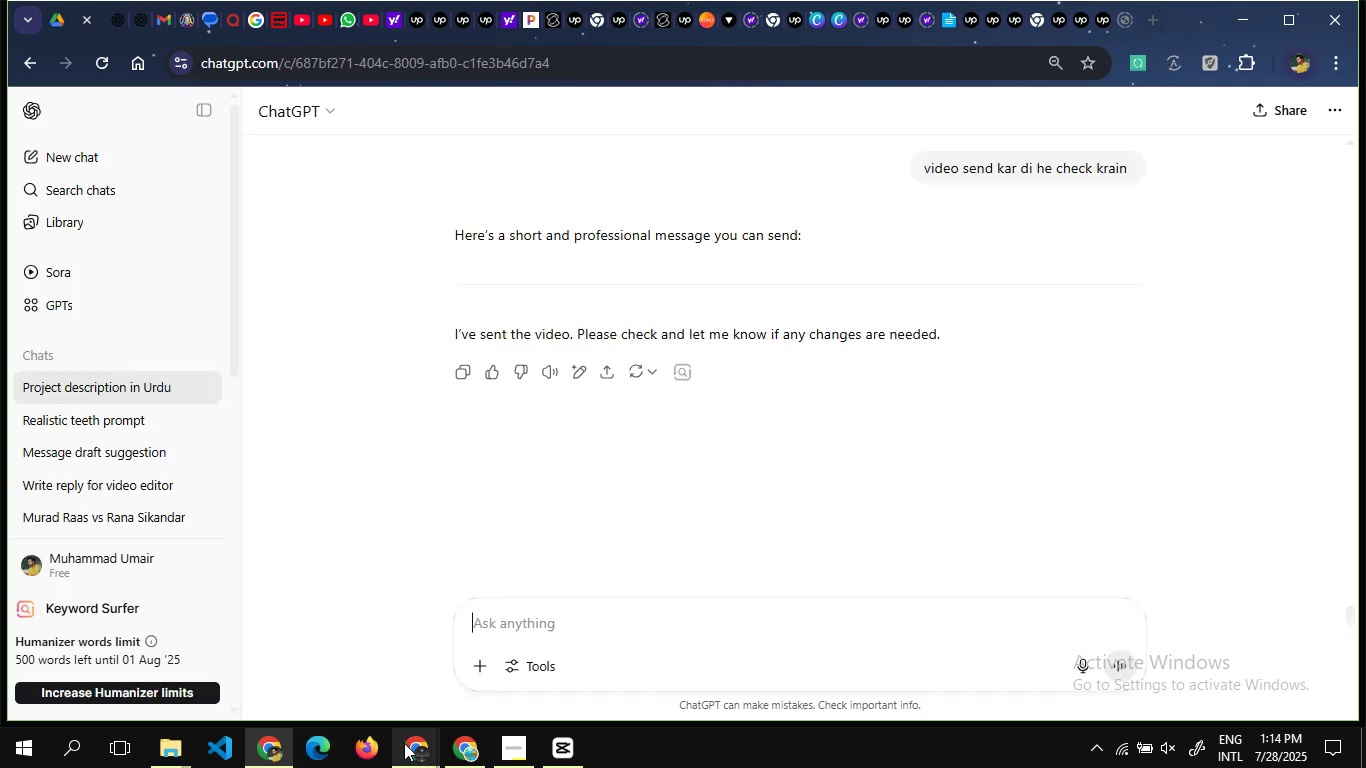 
left_click([404, 743])
 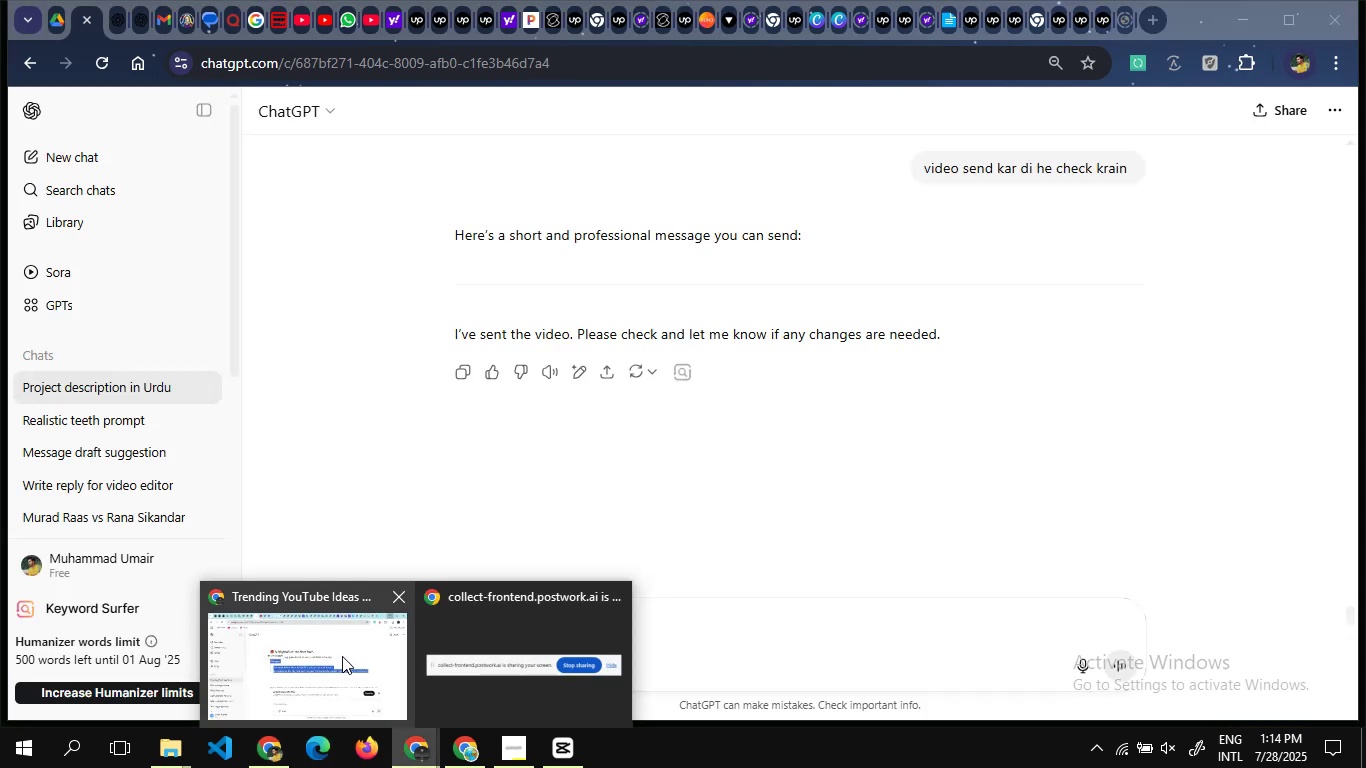 
left_click([342, 656])
 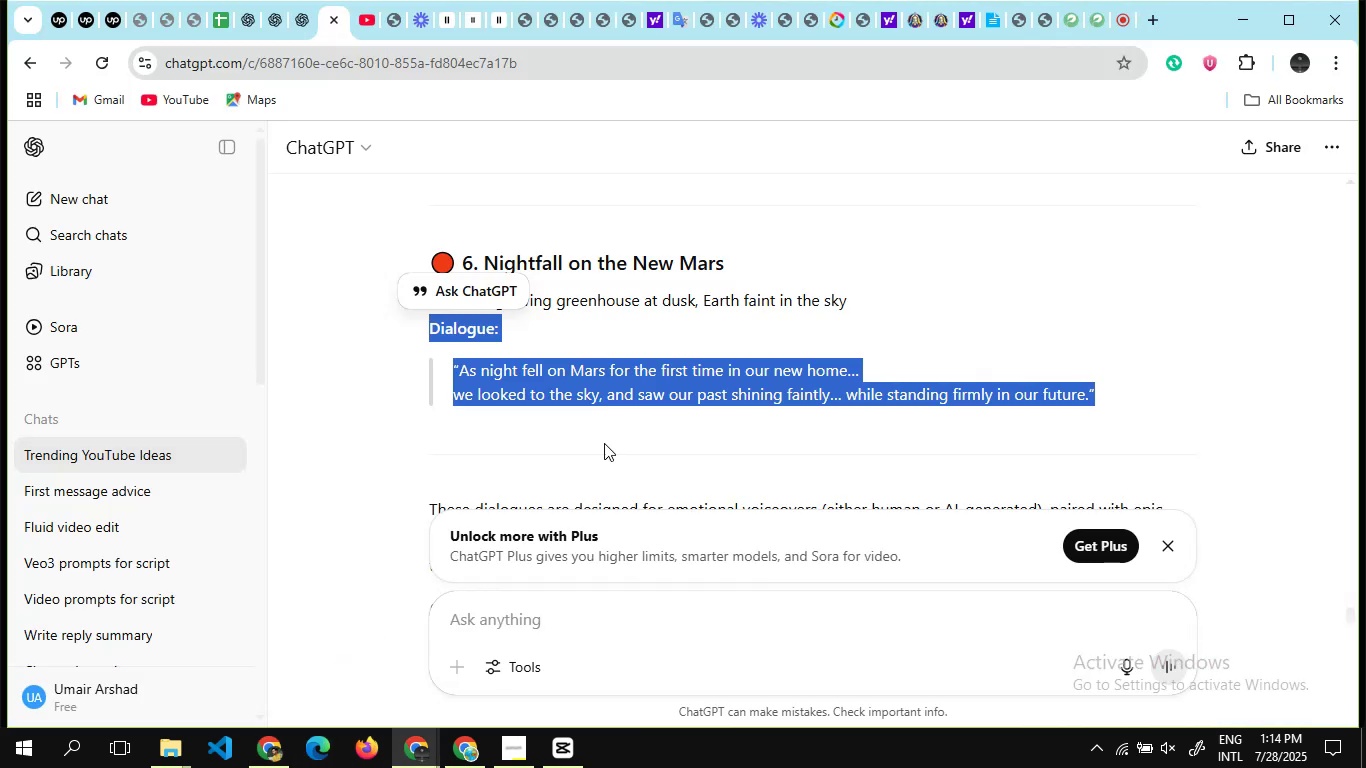 
scroll: coordinate [577, 378], scroll_direction: up, amount: 16.0
 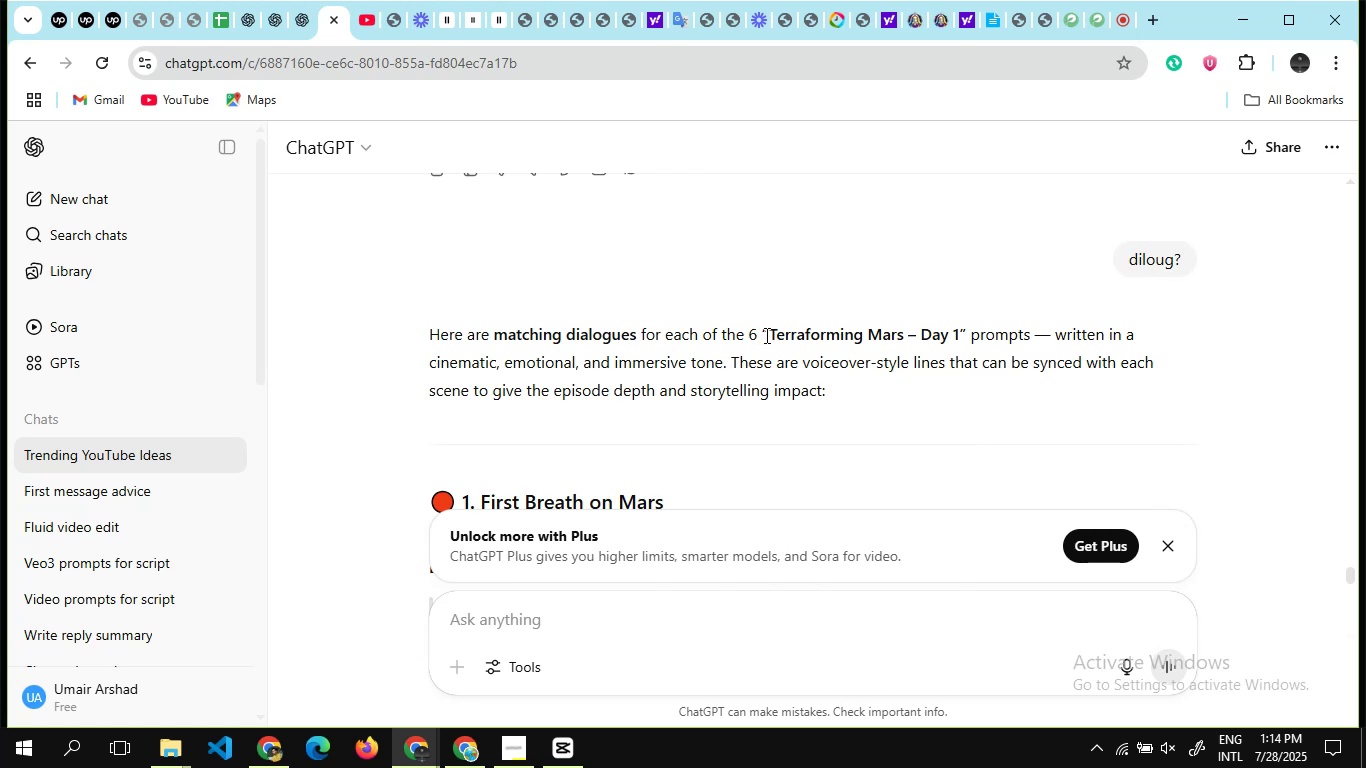 
left_click_drag(start_coordinate=[770, 333], to_coordinate=[960, 322])
 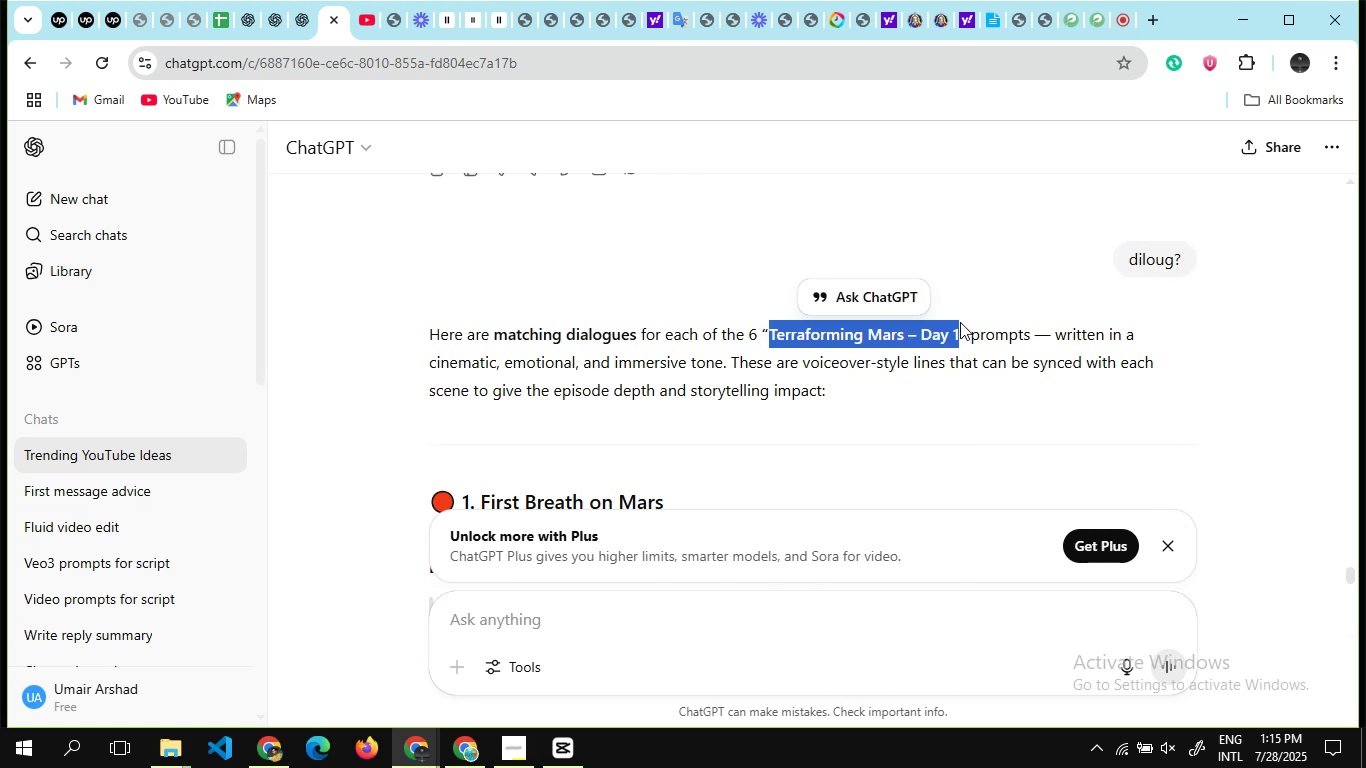 
key(Control+C)
 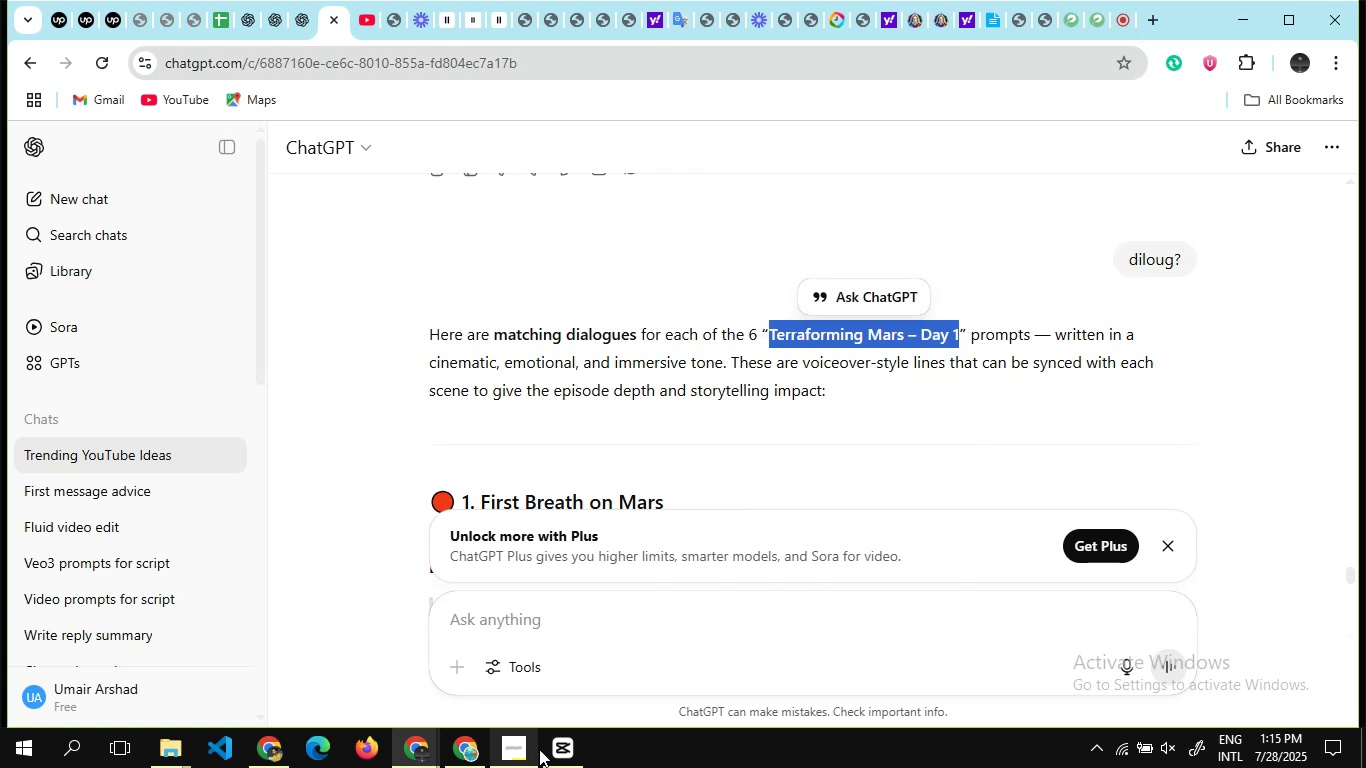 
left_click([559, 750])
 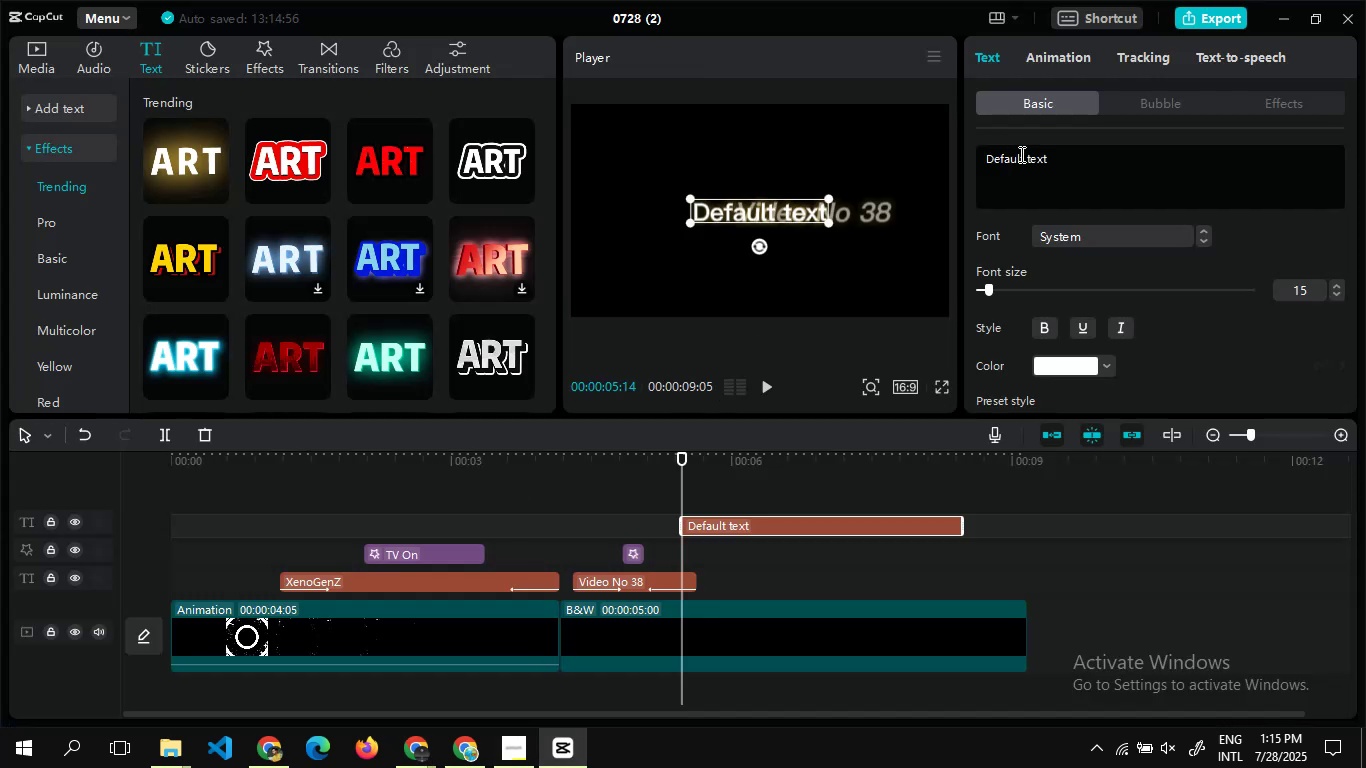 
left_click([1058, 154])
 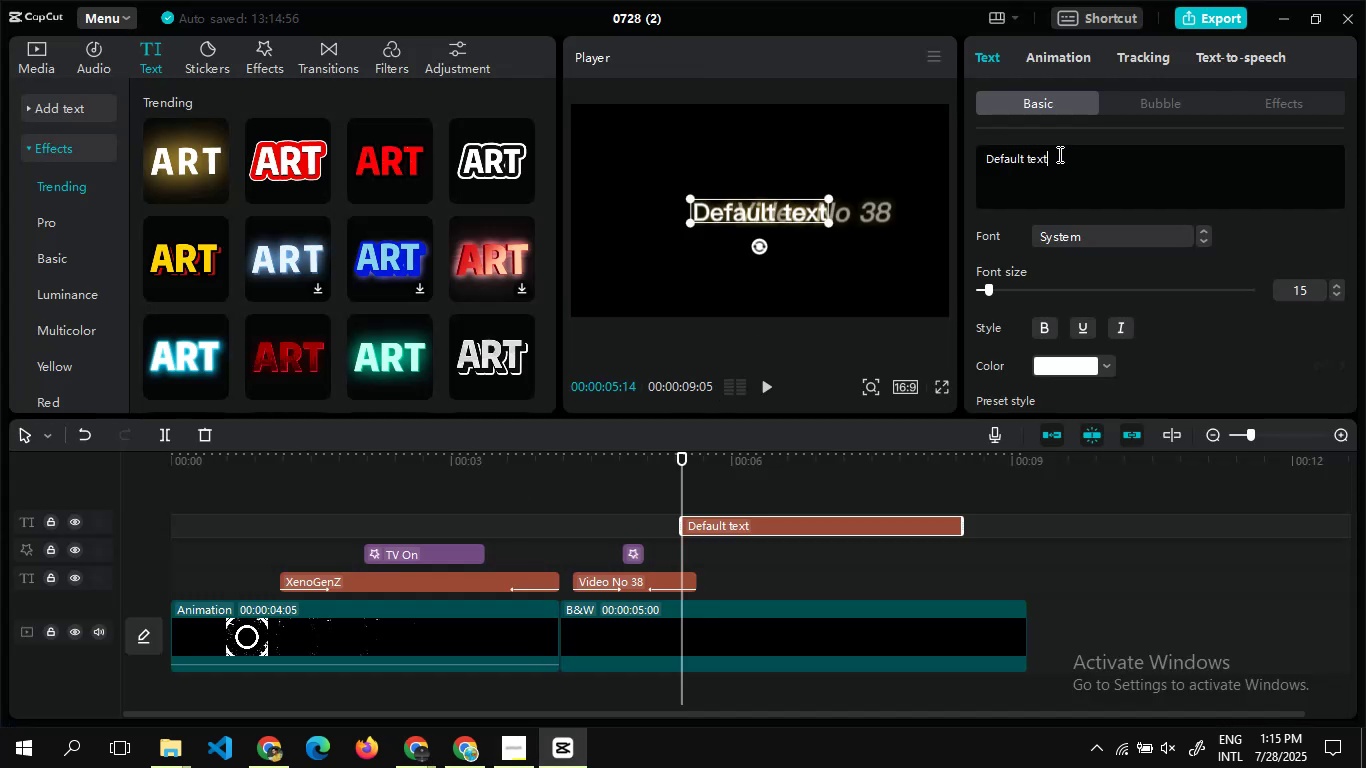 
key(Control+A)
 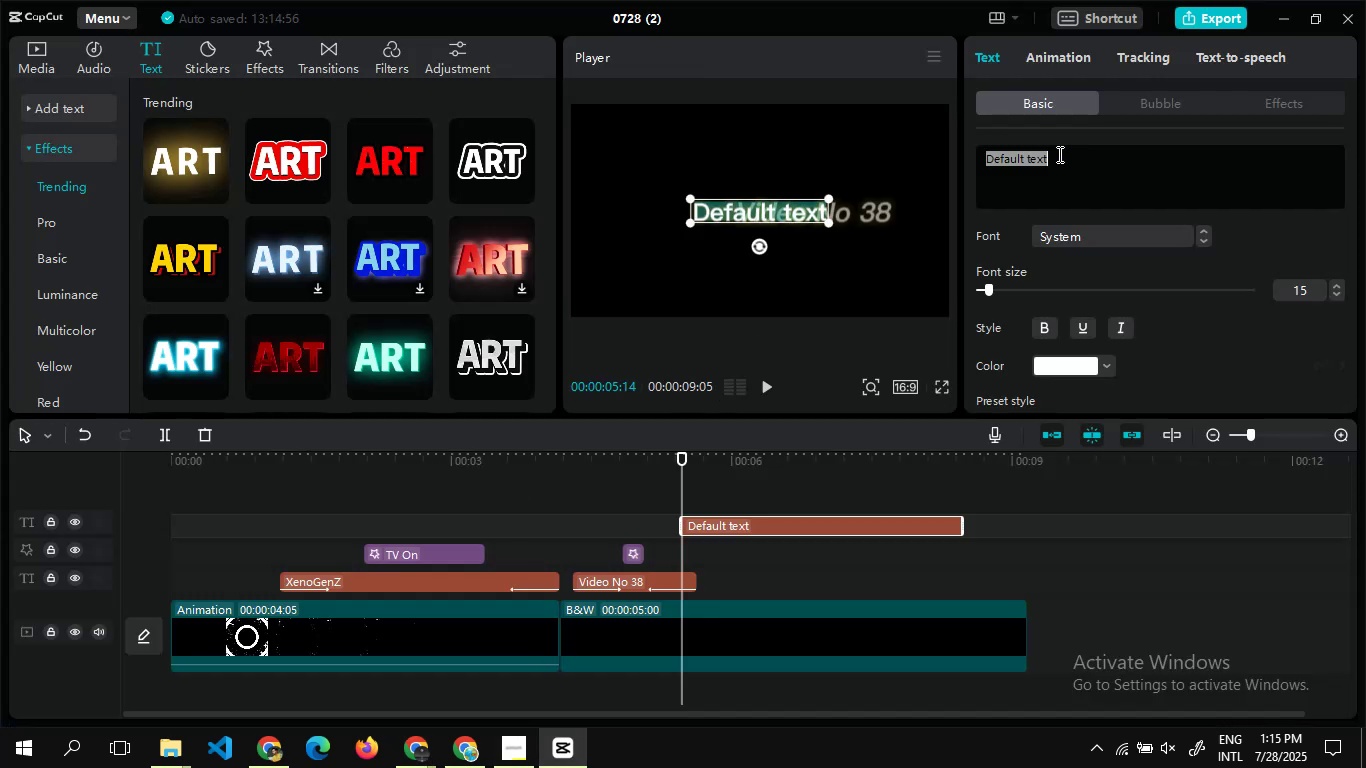 
key(Control+V)
 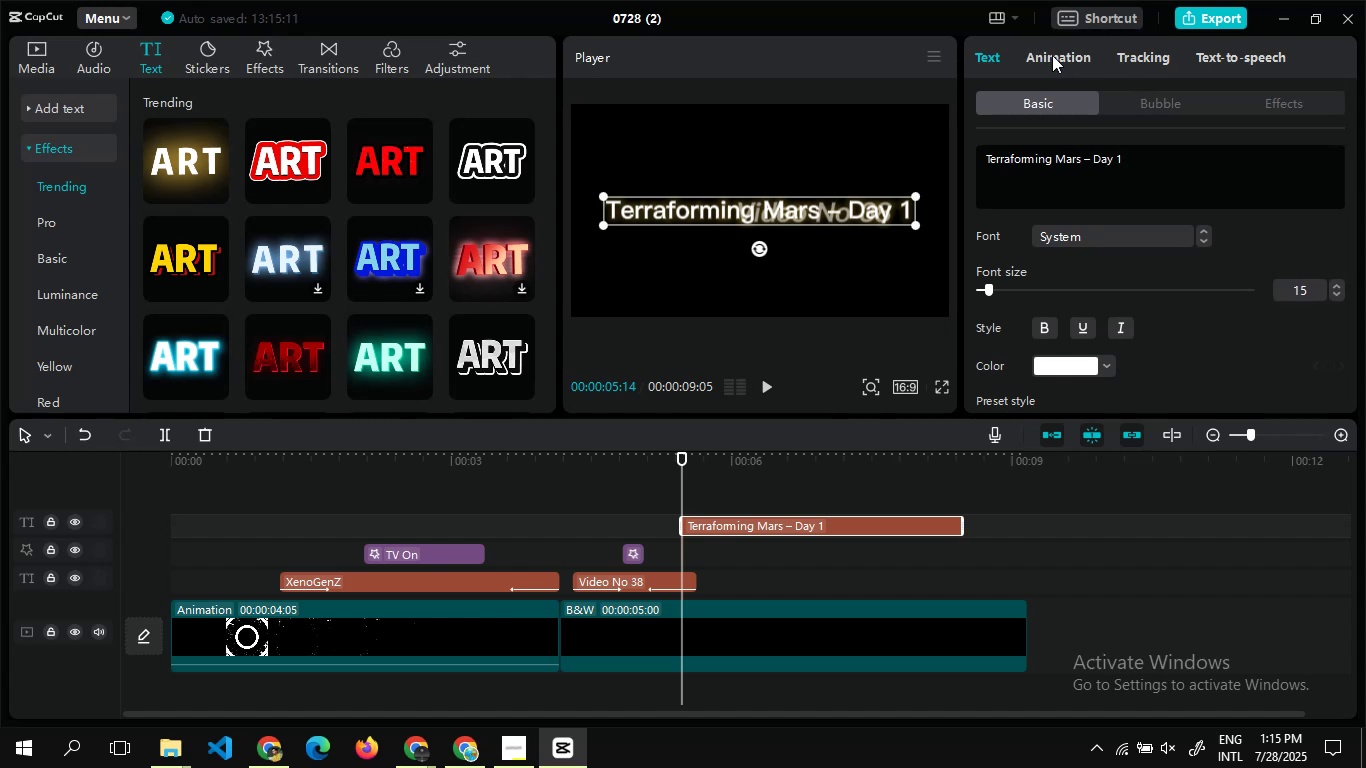 
wait(6.57)
 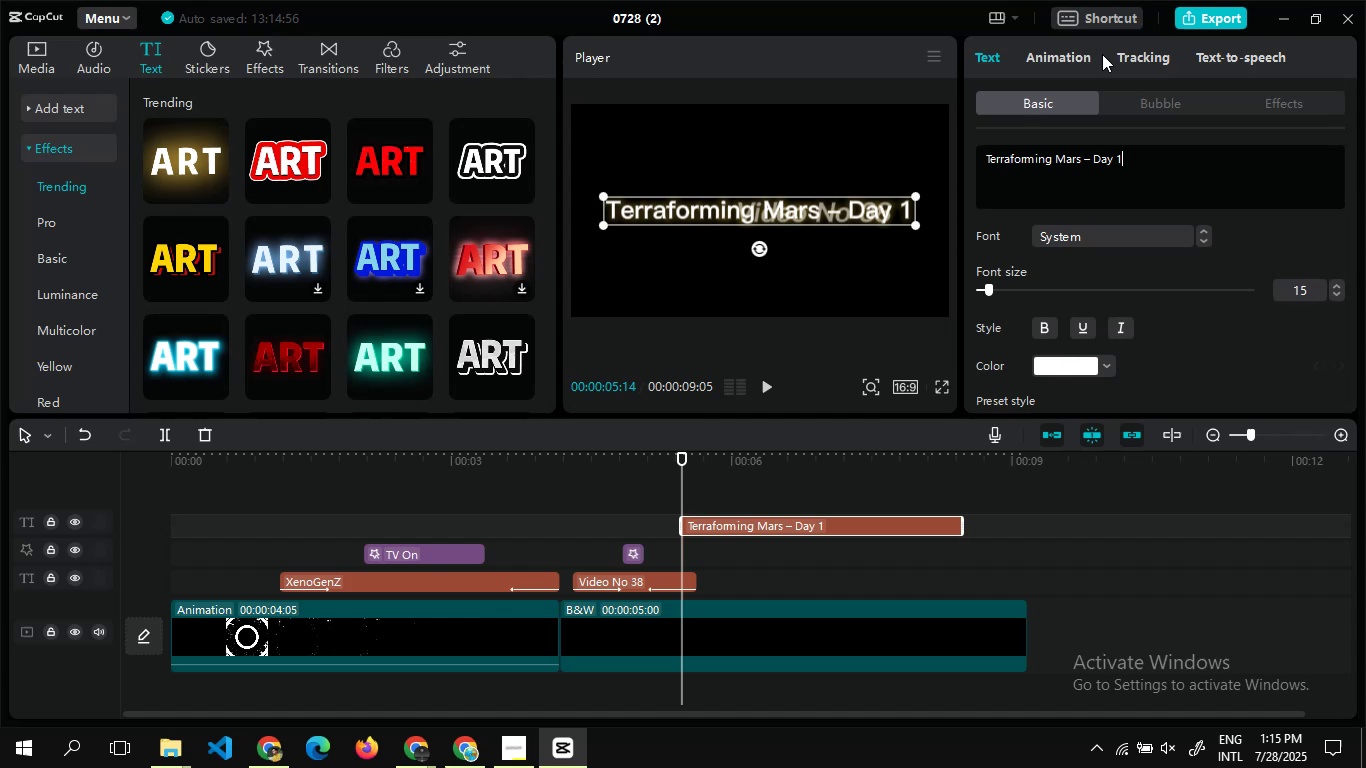 
left_click([1118, 320])
 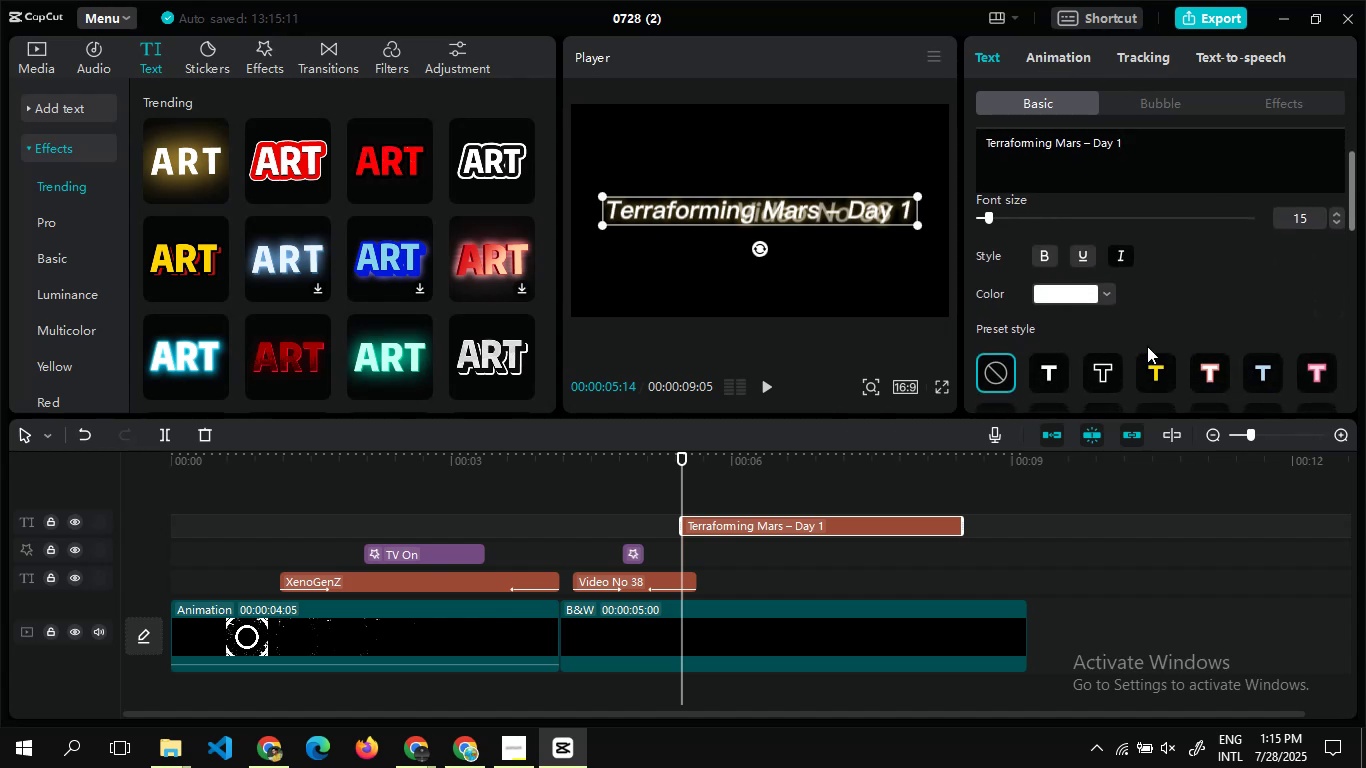 
left_click([1153, 359])
 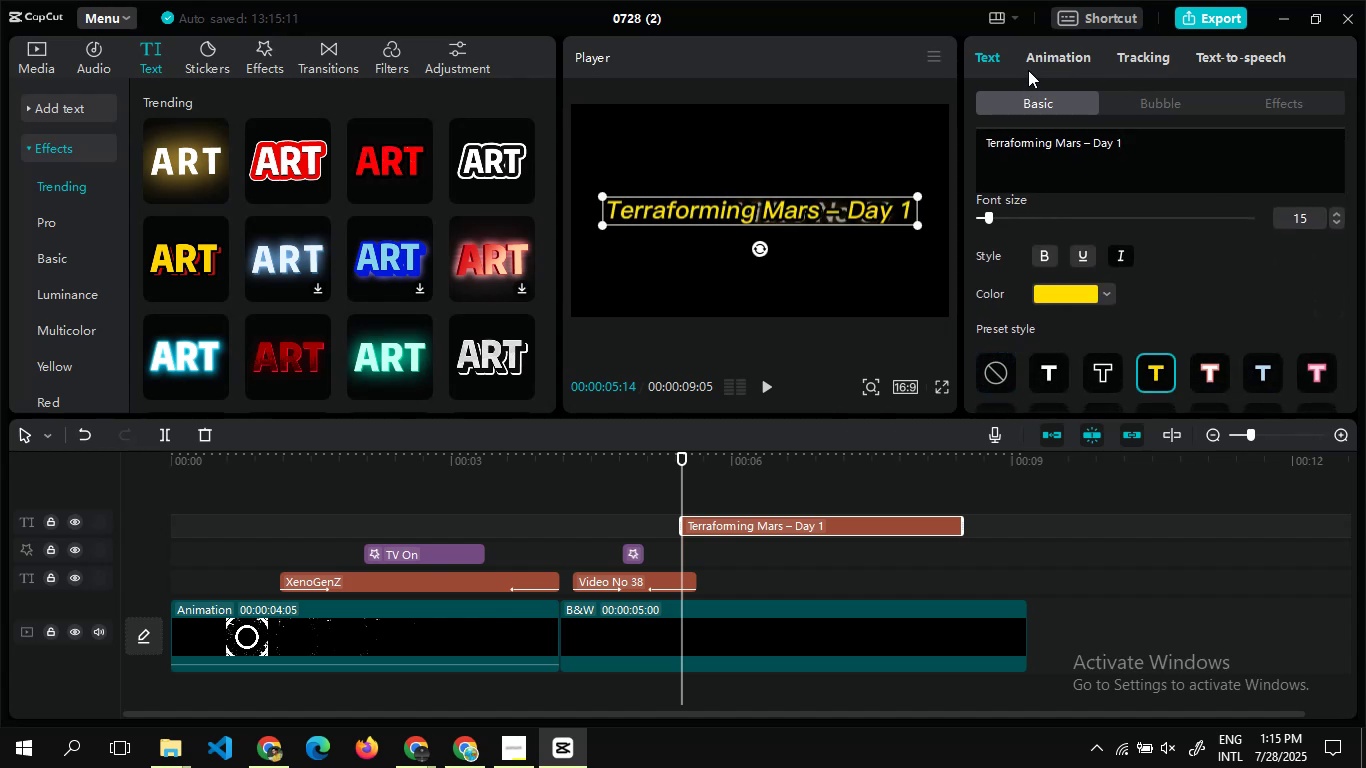 
left_click([1036, 61])
 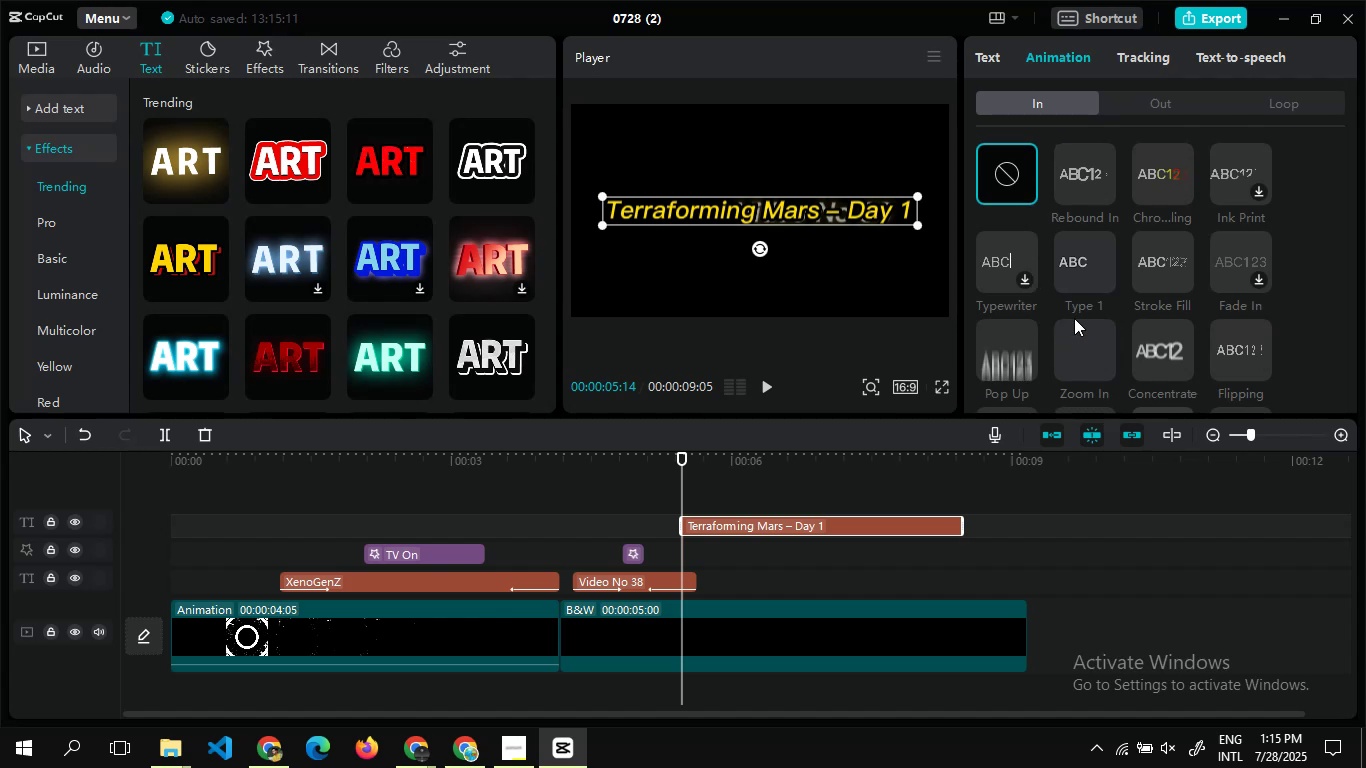 
left_click([1070, 286])
 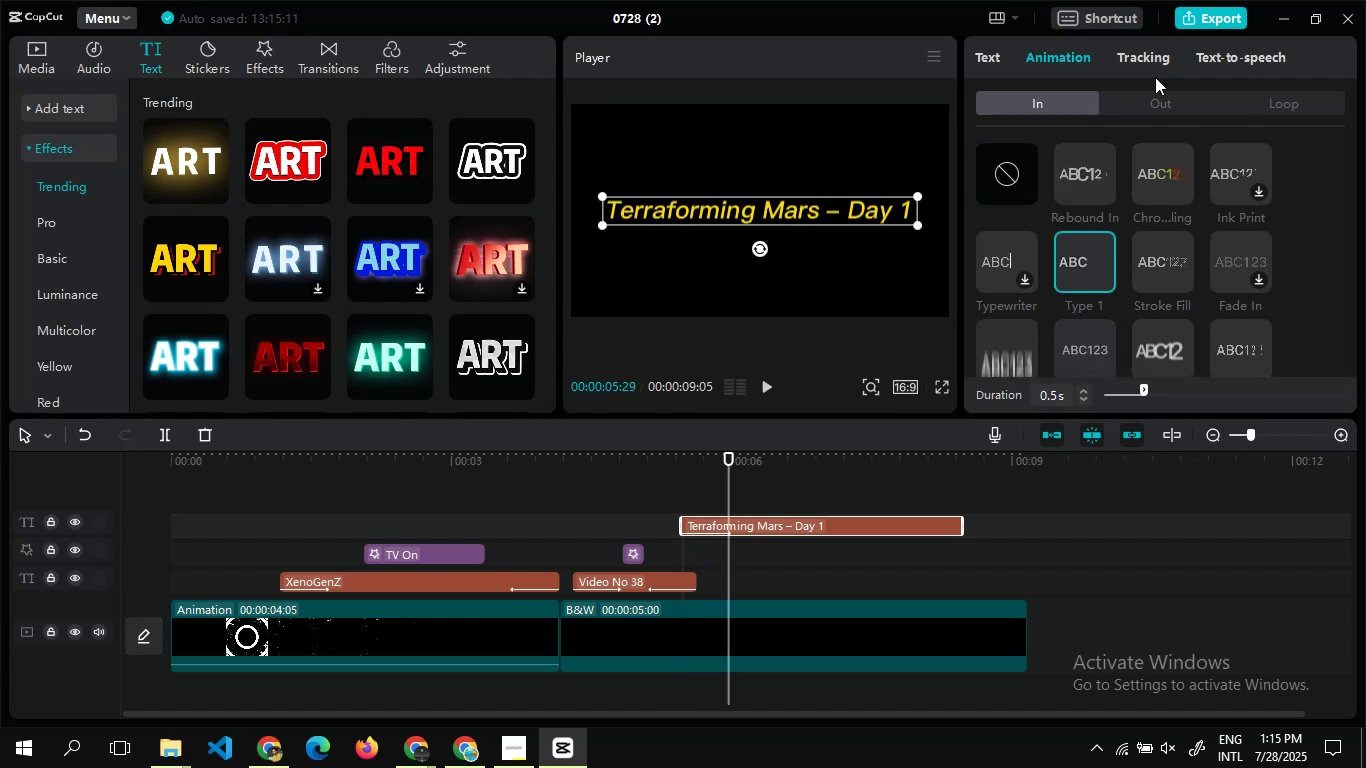 
left_click([1153, 99])
 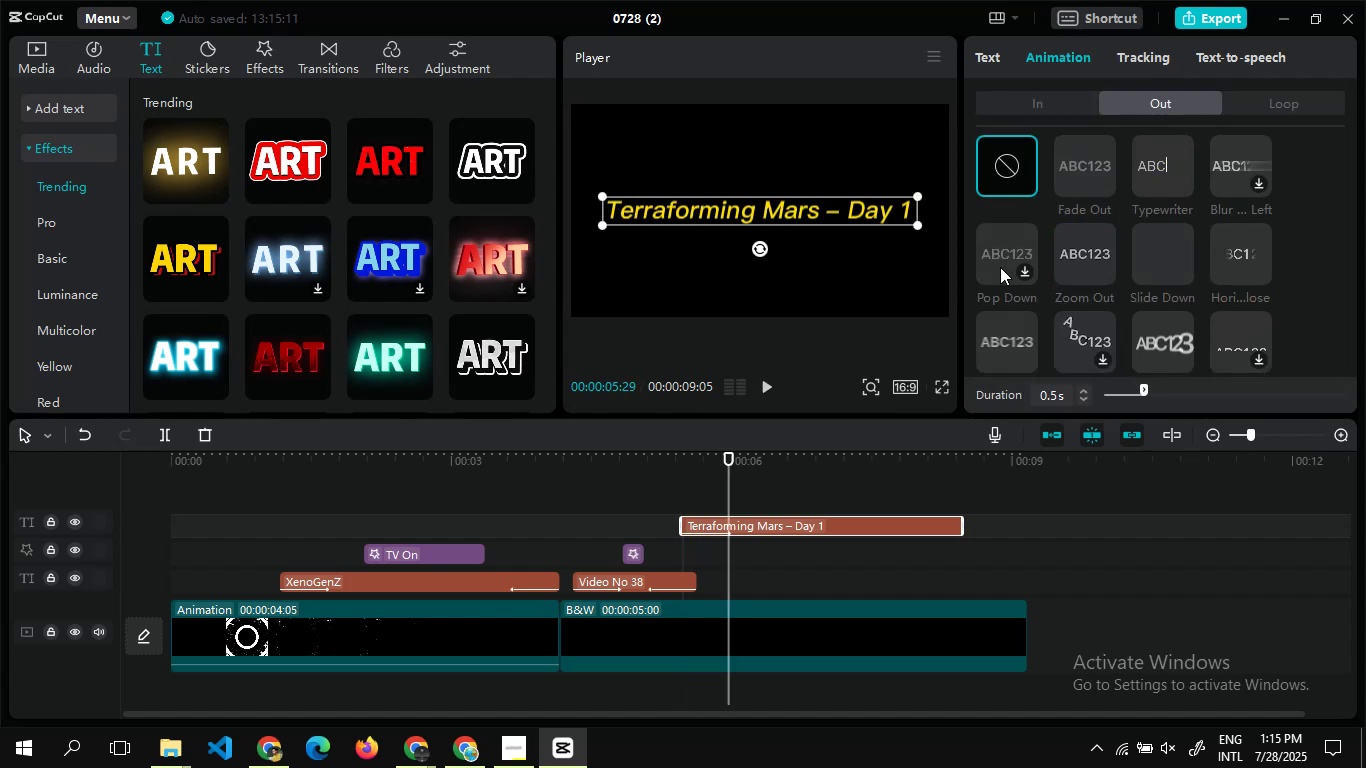 
left_click([1120, 262])
 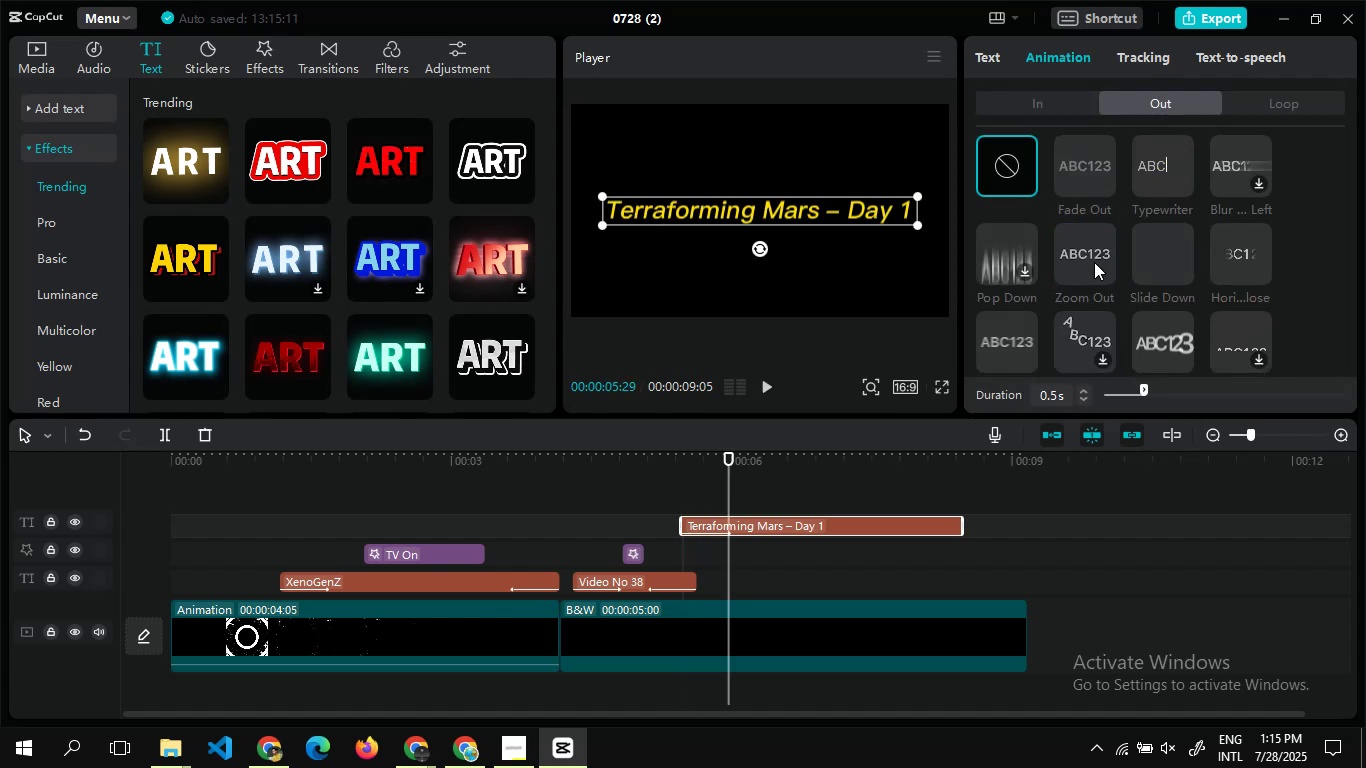 
left_click([1094, 262])
 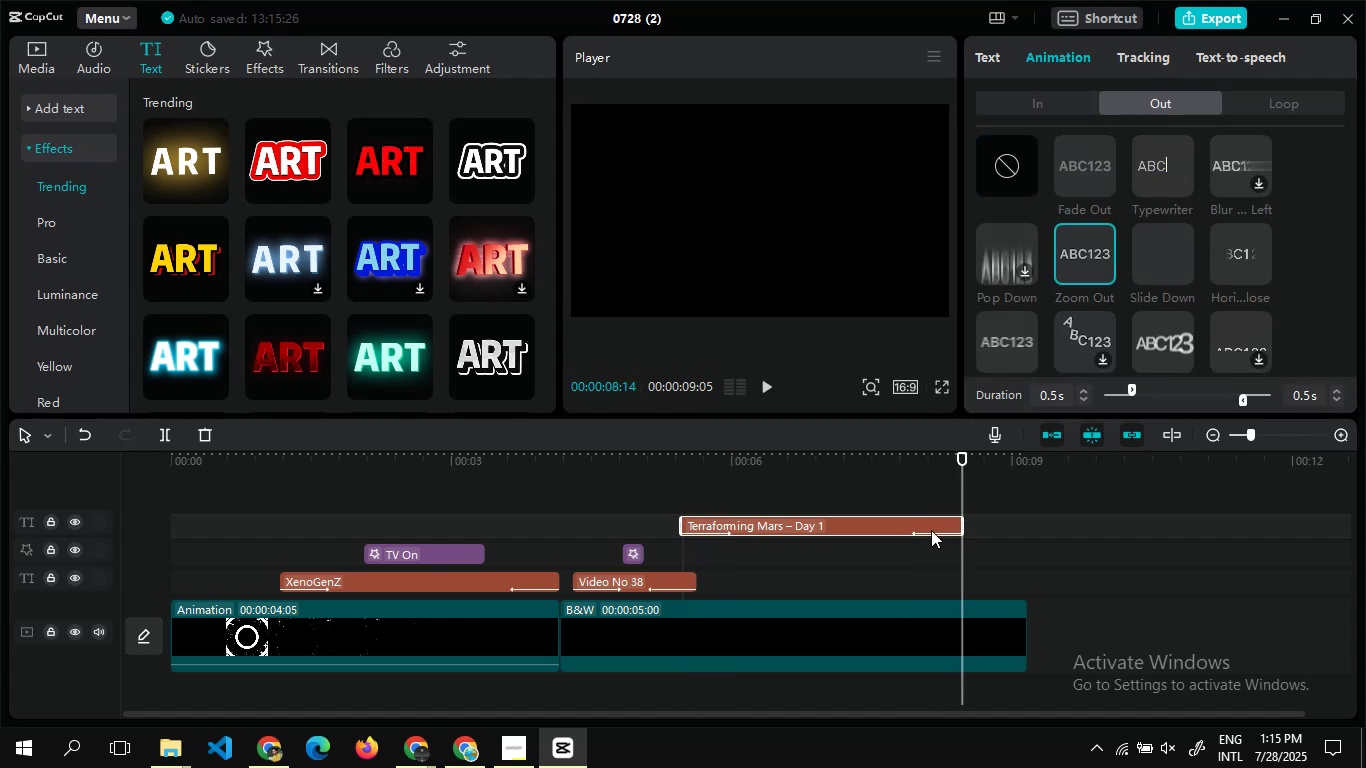 
left_click_drag(start_coordinate=[963, 516], to_coordinate=[896, 516])
 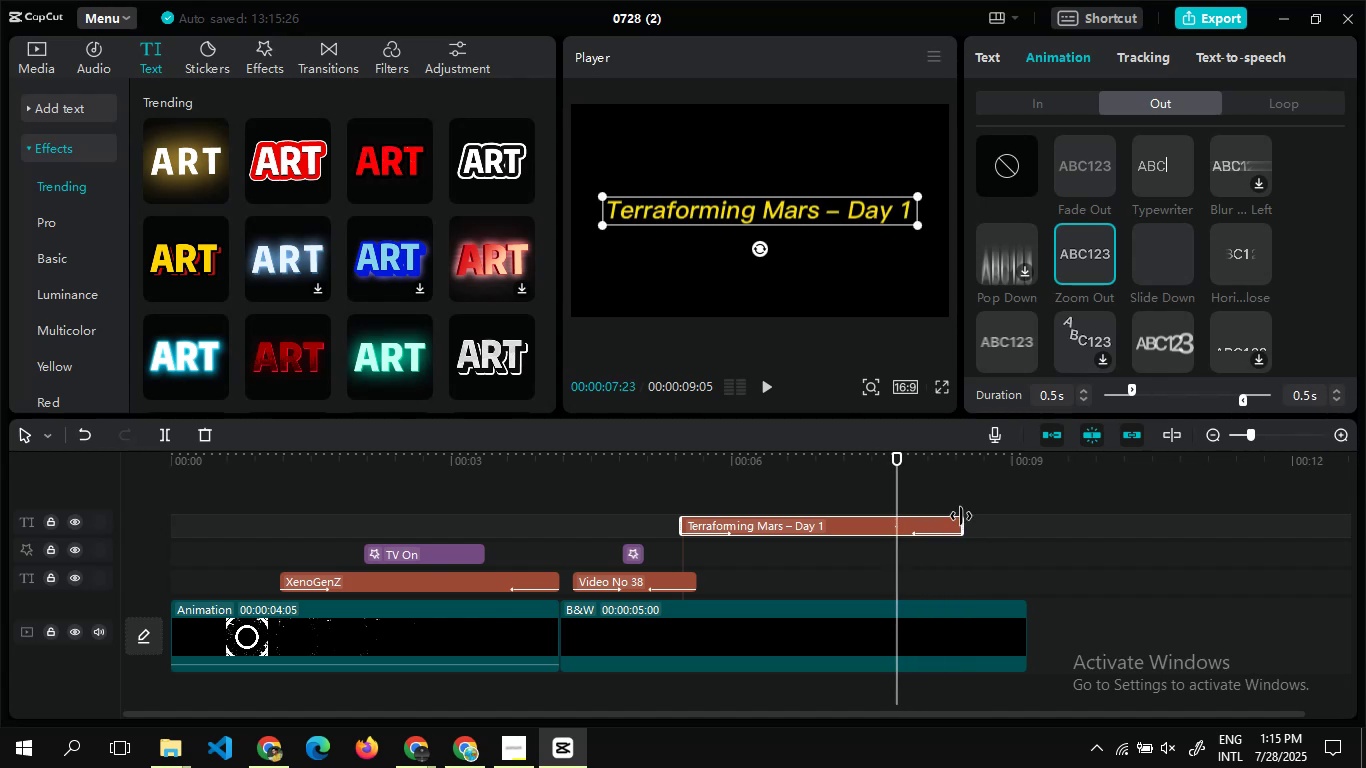 
left_click_drag(start_coordinate=[959, 519], to_coordinate=[871, 533])
 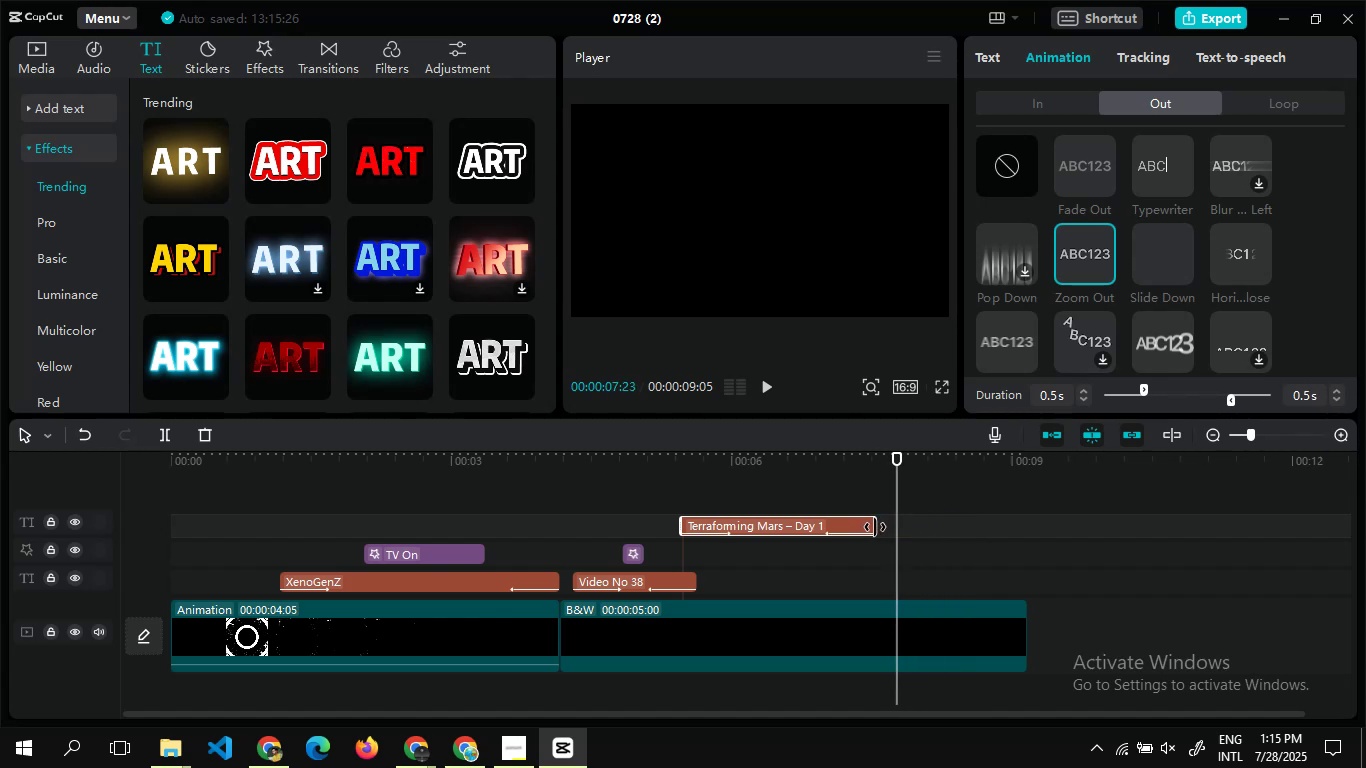 
left_click_drag(start_coordinate=[877, 529], to_coordinate=[837, 532])
 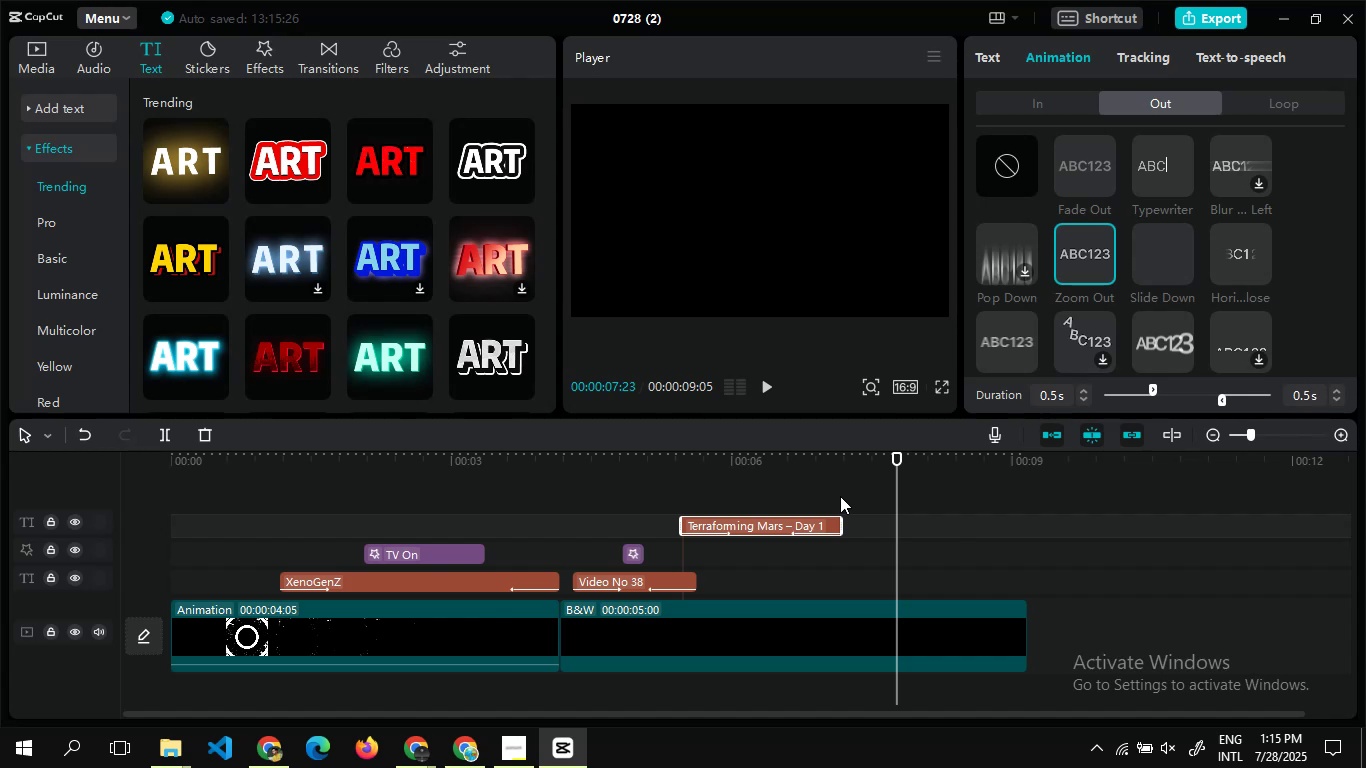 
wait(10.29)
 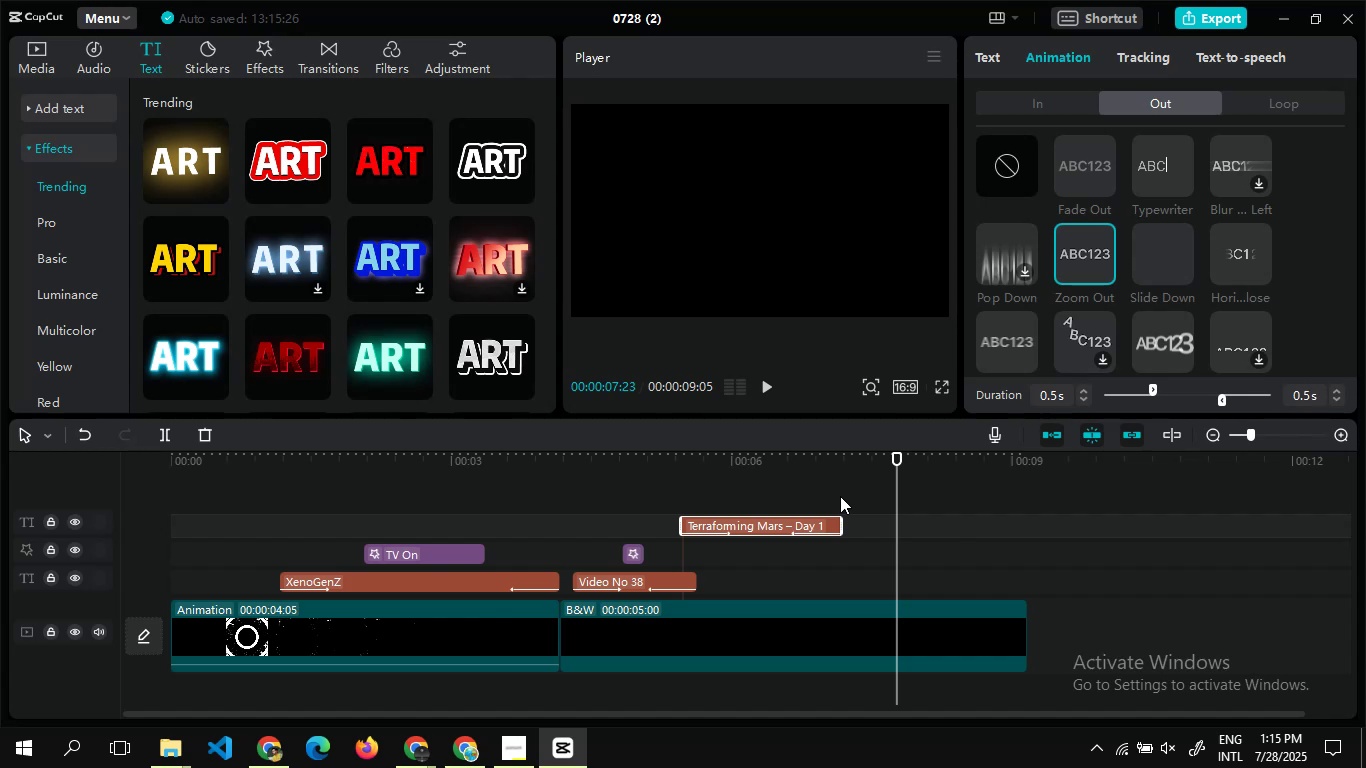 
double_click([733, 478])
 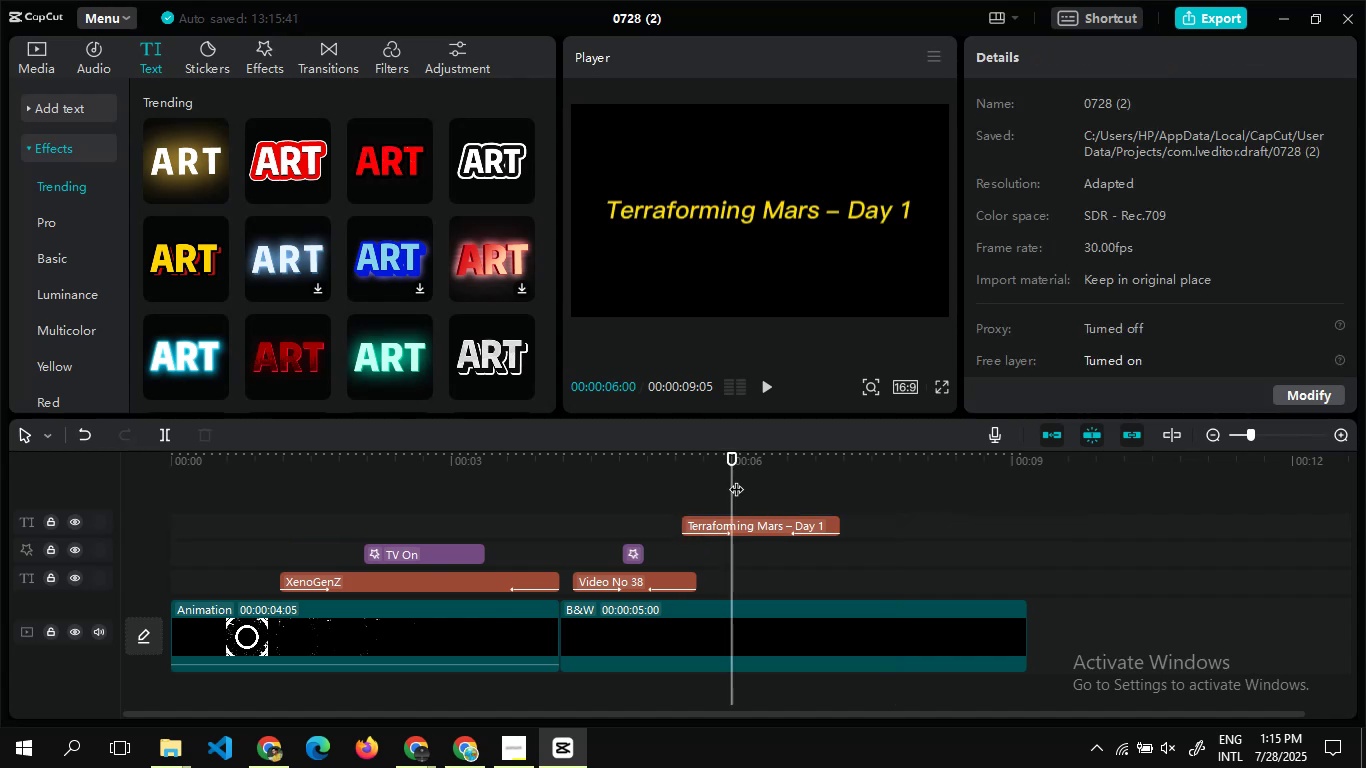 
double_click([736, 479])
 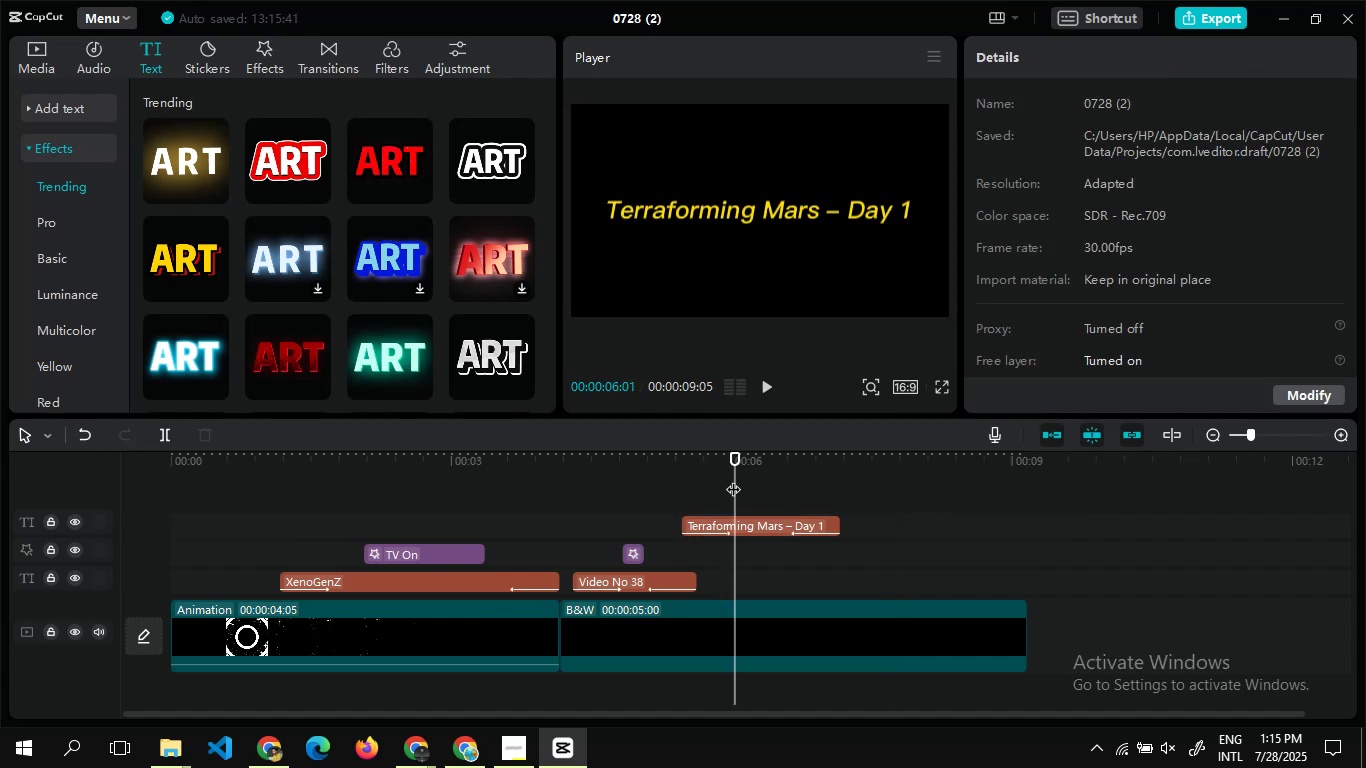 
double_click([733, 479])
 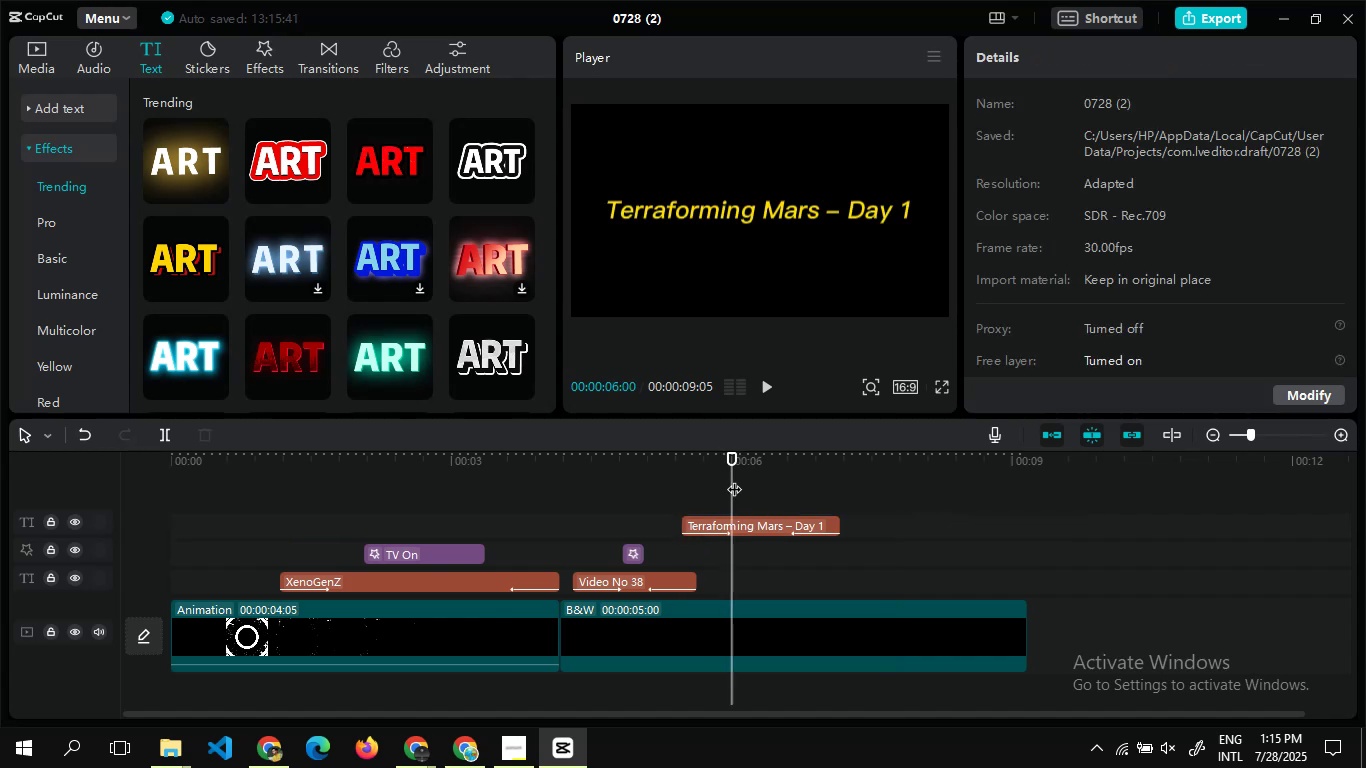 
double_click([734, 479])
 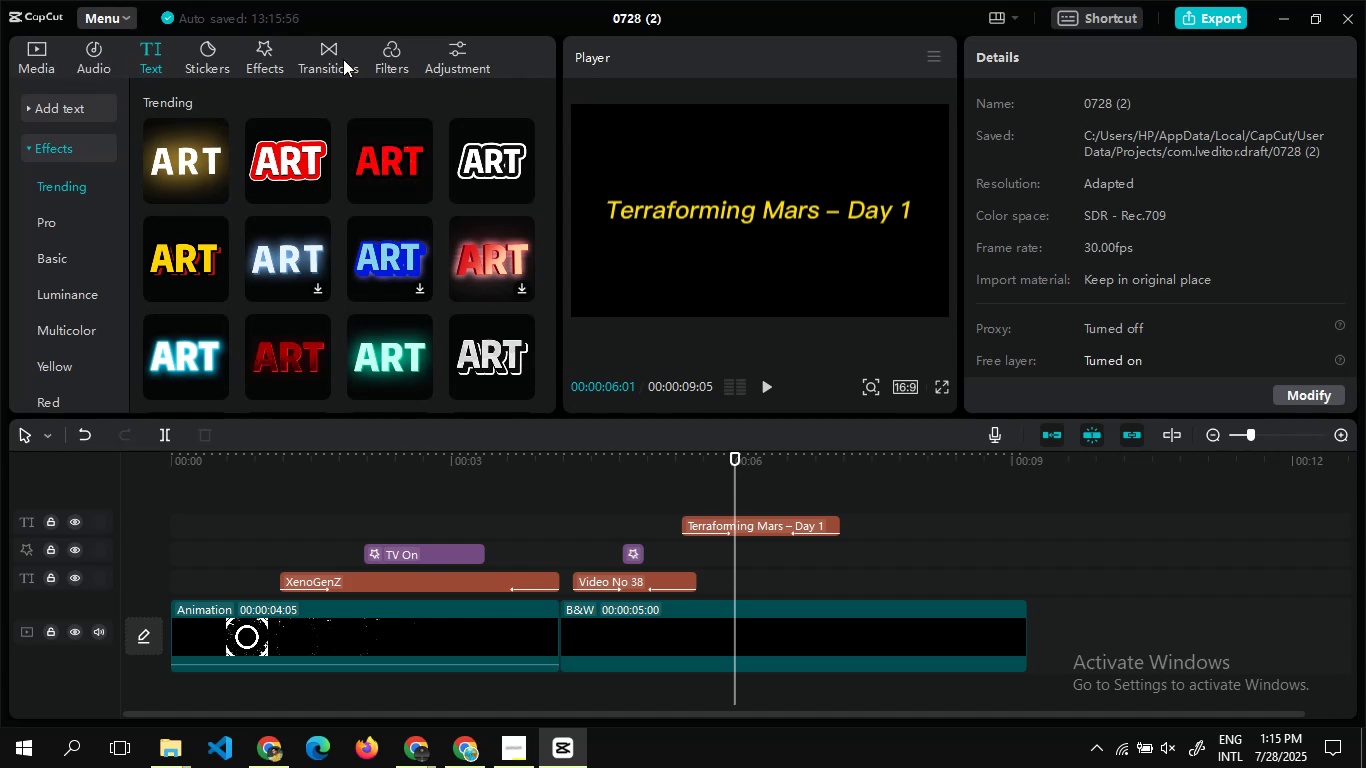 
wait(13.76)
 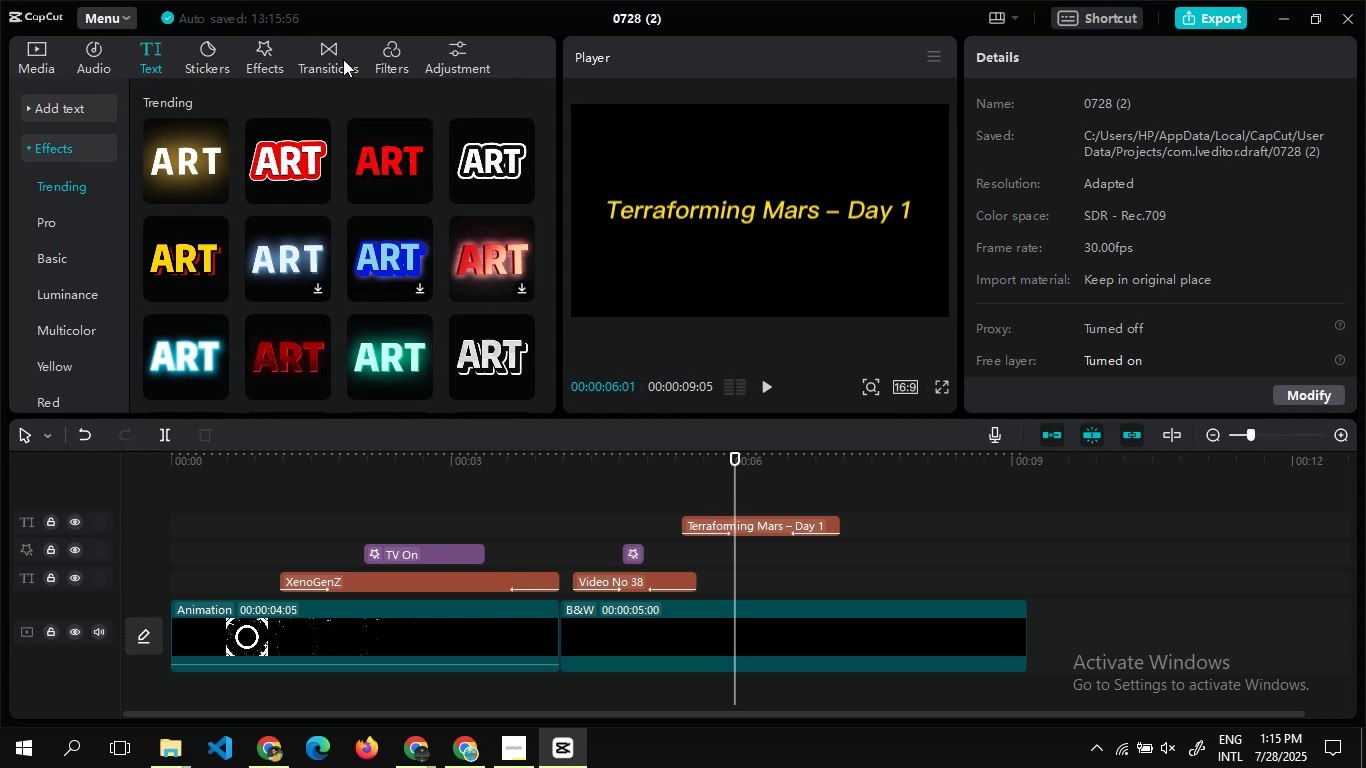 
left_click([259, 45])
 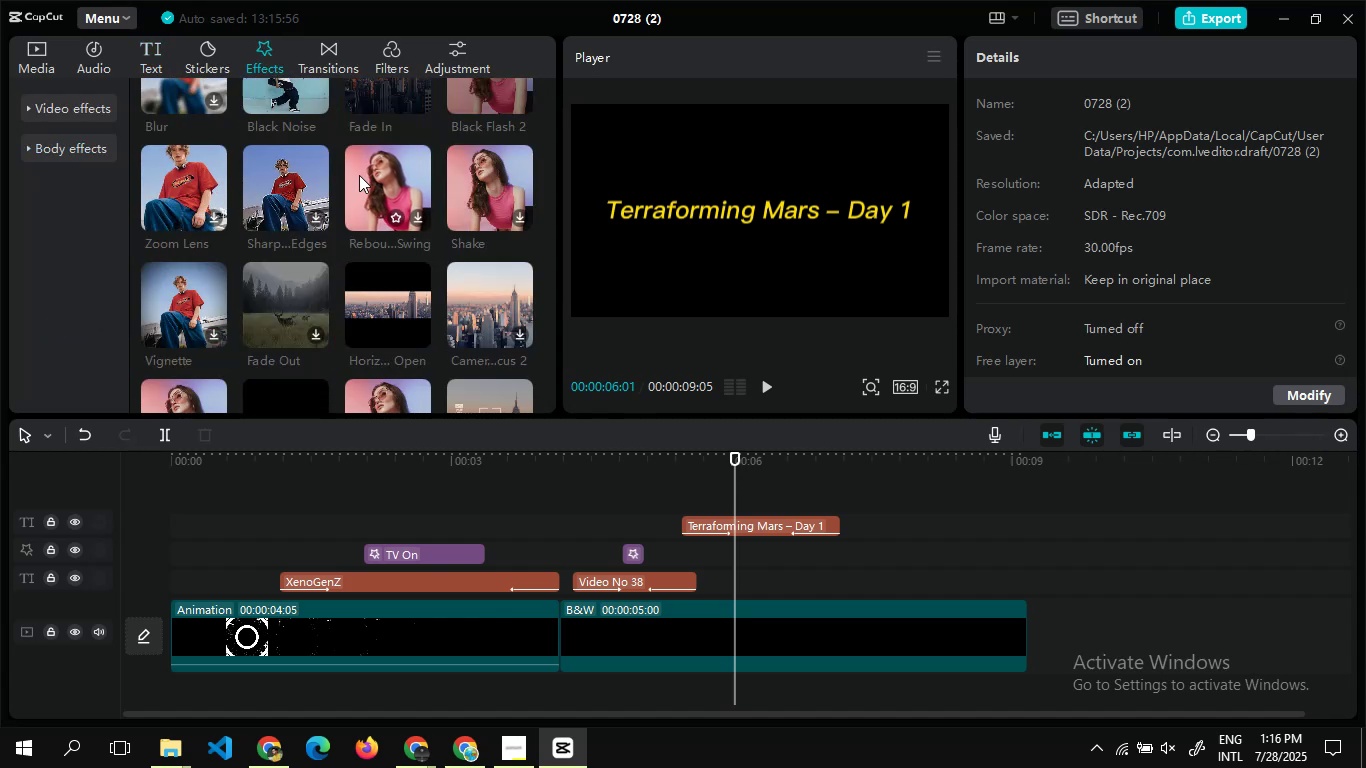 
wait(7.88)
 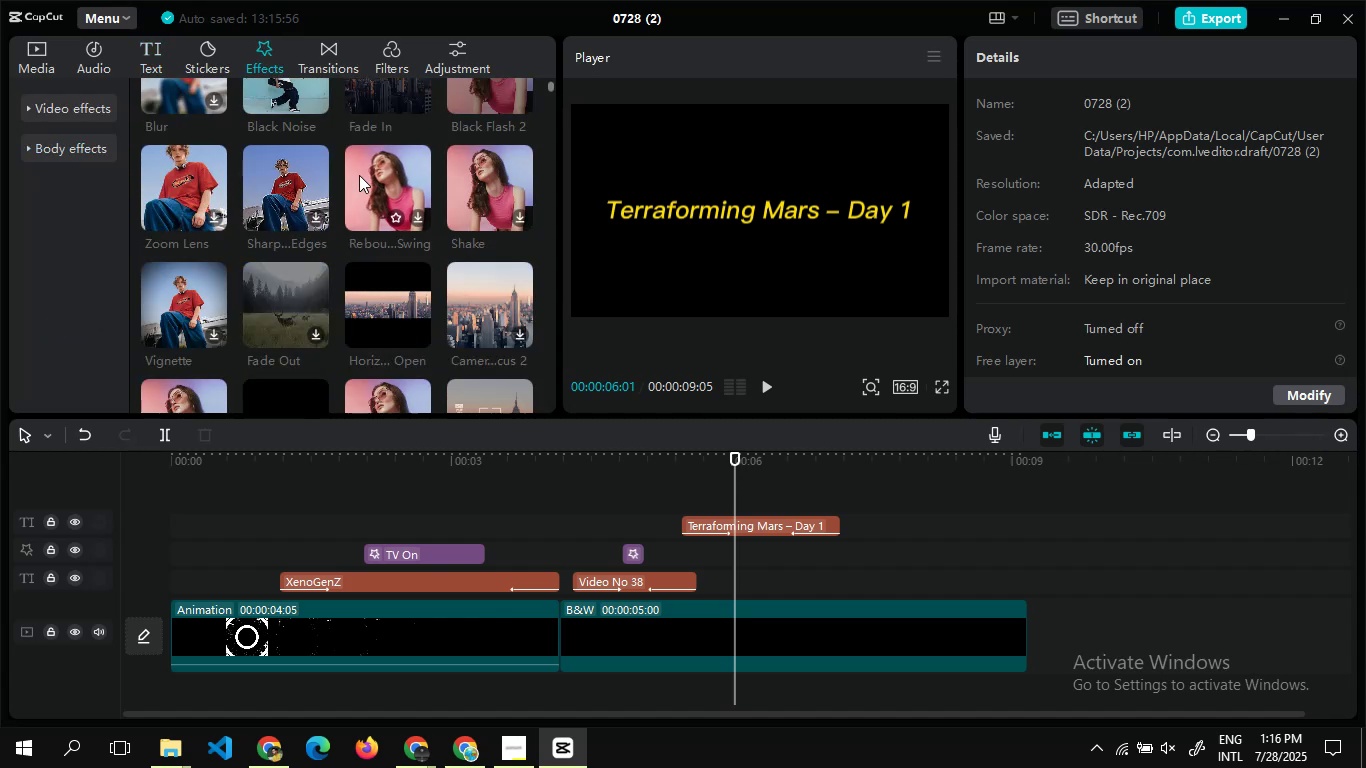 
mouse_move([303, 156])
 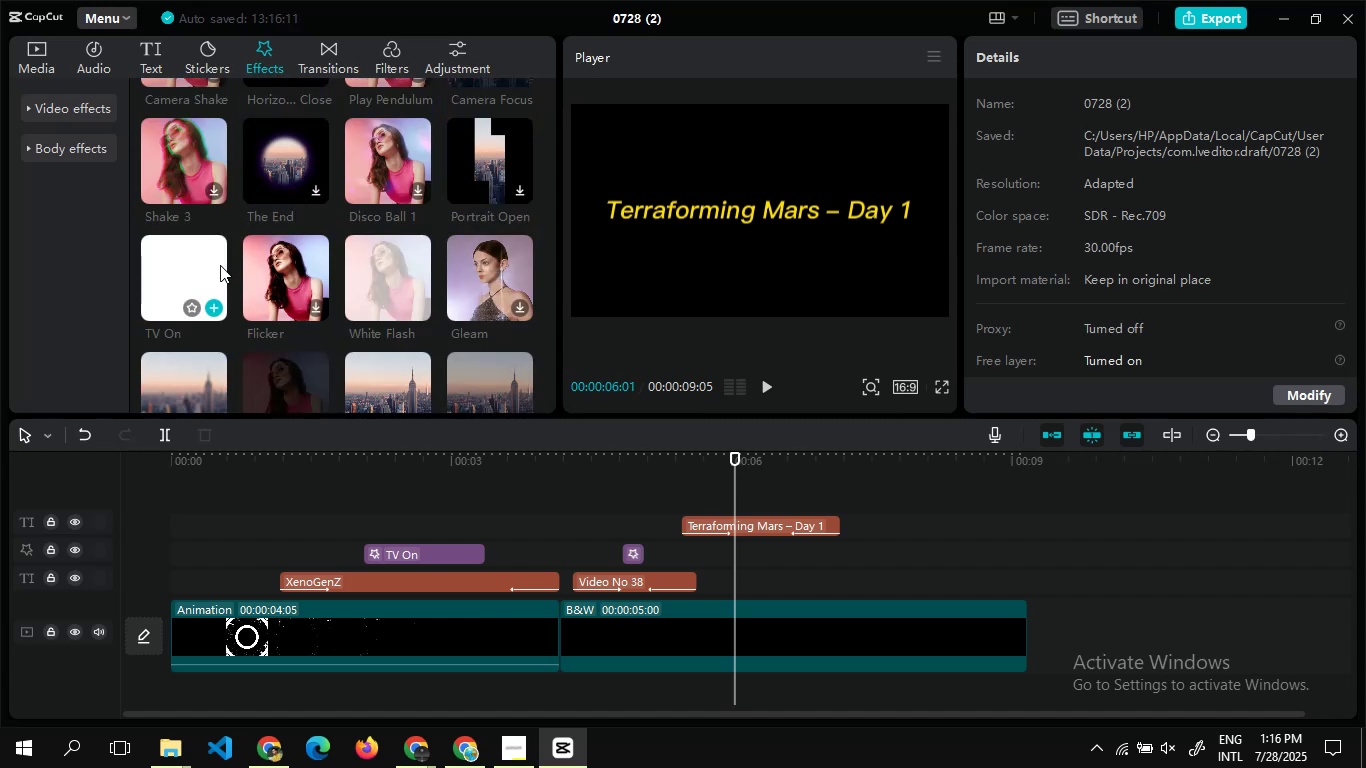 
left_click([212, 313])
 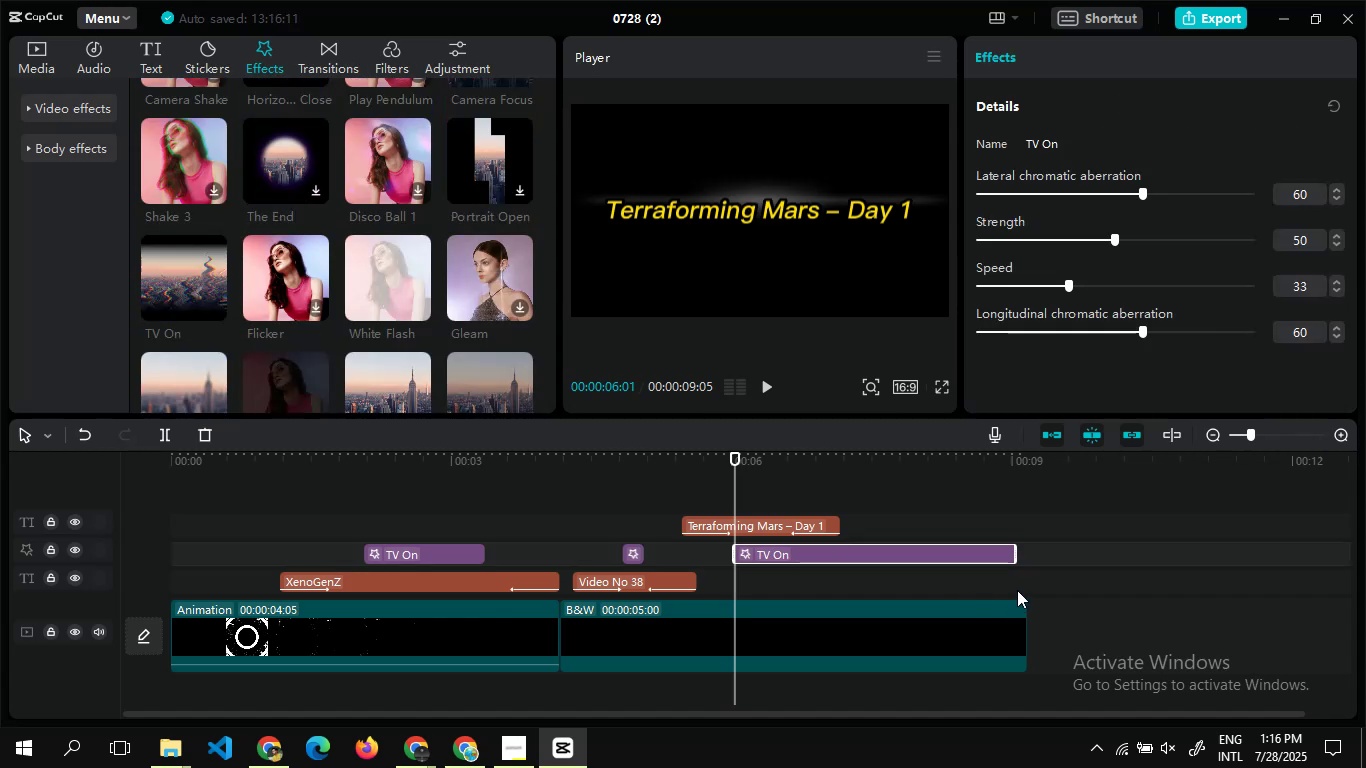 
left_click_drag(start_coordinate=[1017, 556], to_coordinate=[779, 598])
 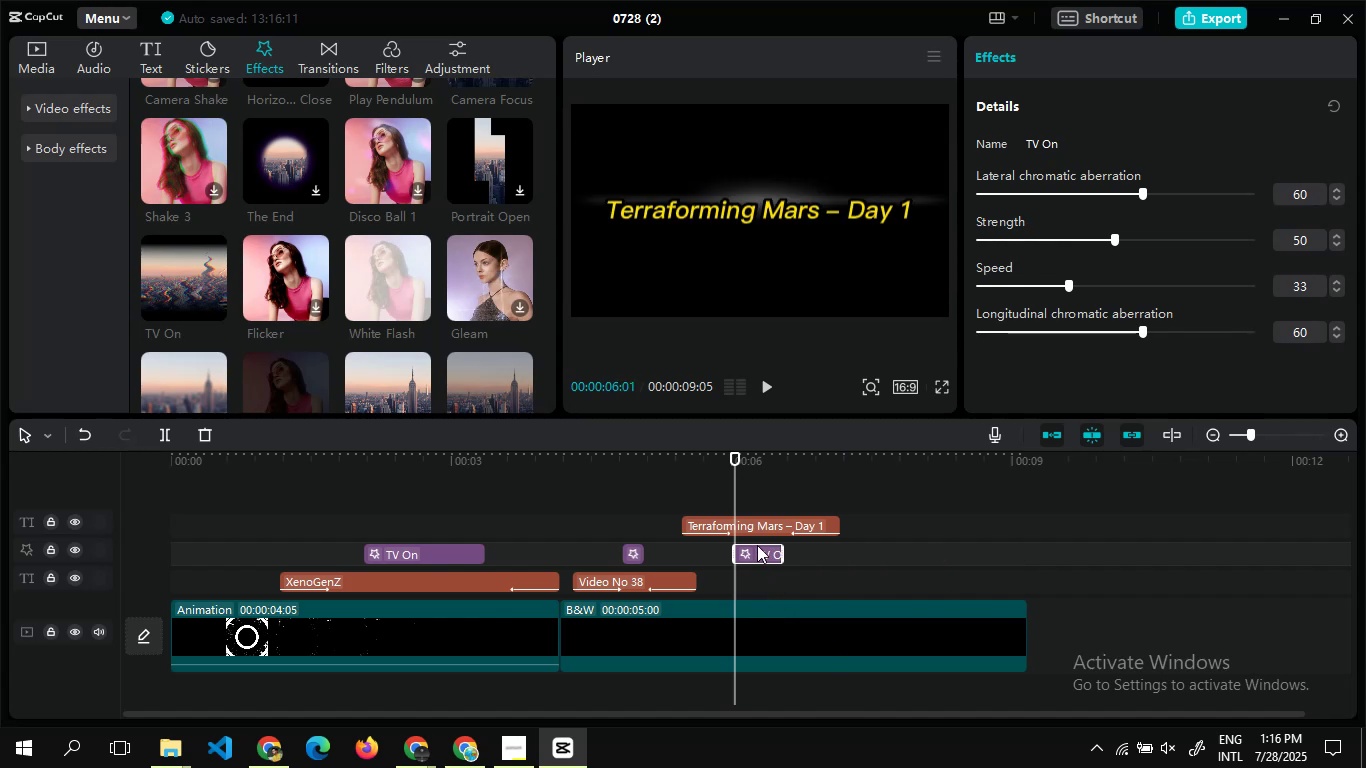 
left_click_drag(start_coordinate=[757, 545], to_coordinate=[758, 478])
 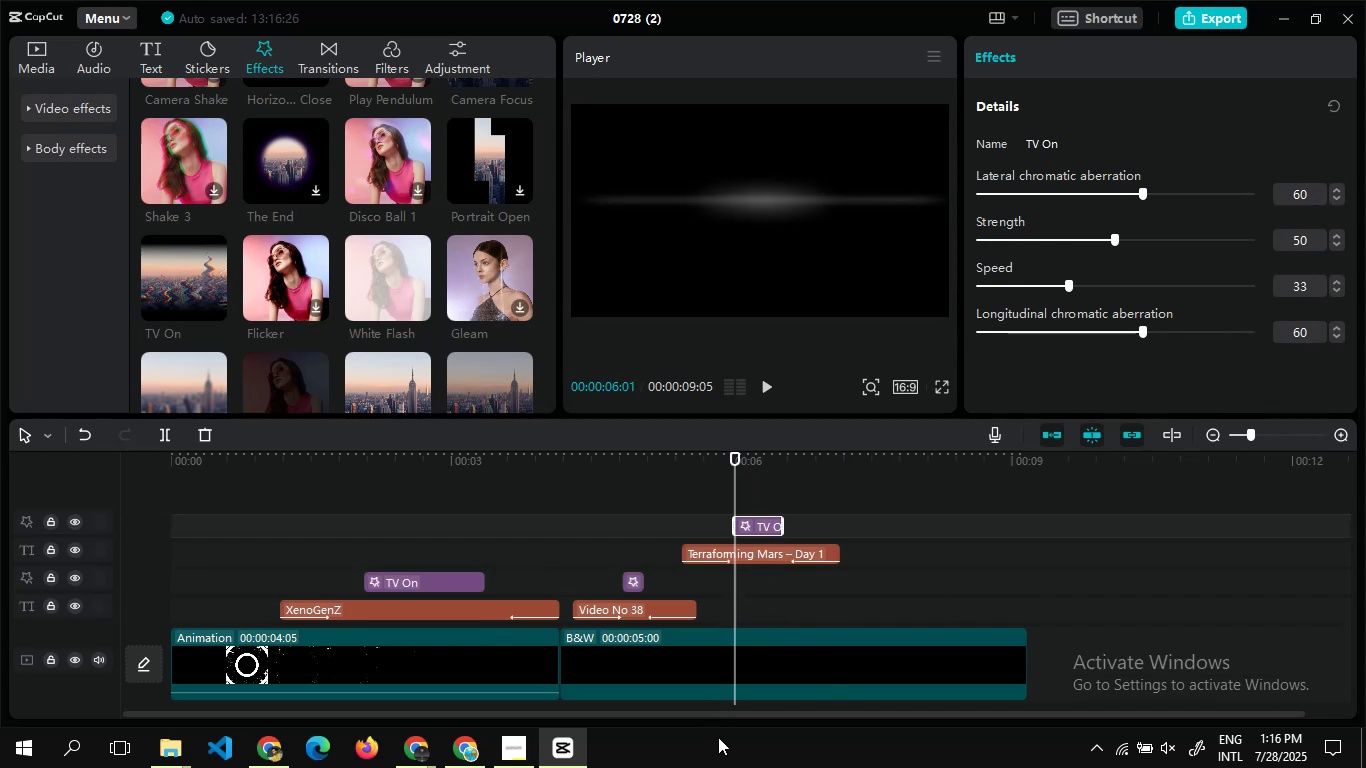 
left_click_drag(start_coordinate=[723, 717], to_coordinate=[842, 714])
 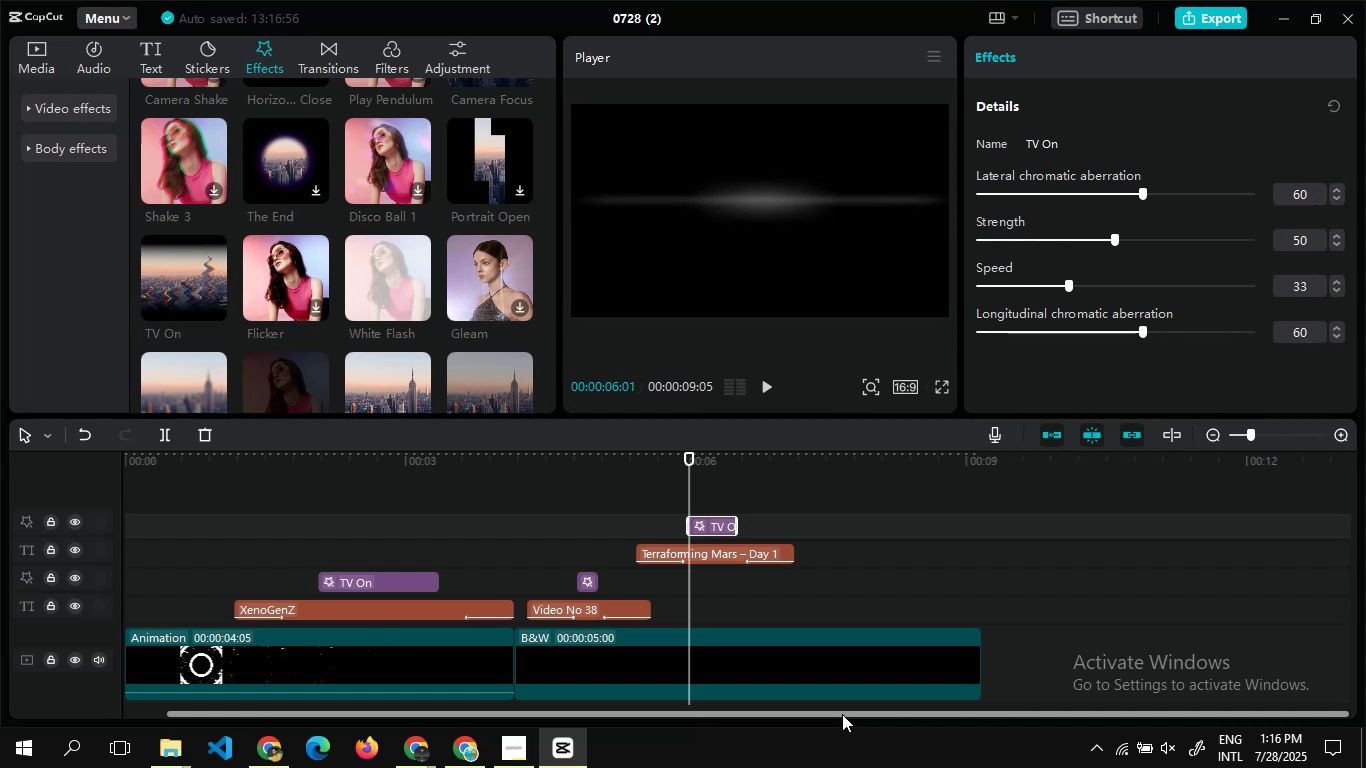 
wait(34.66)
 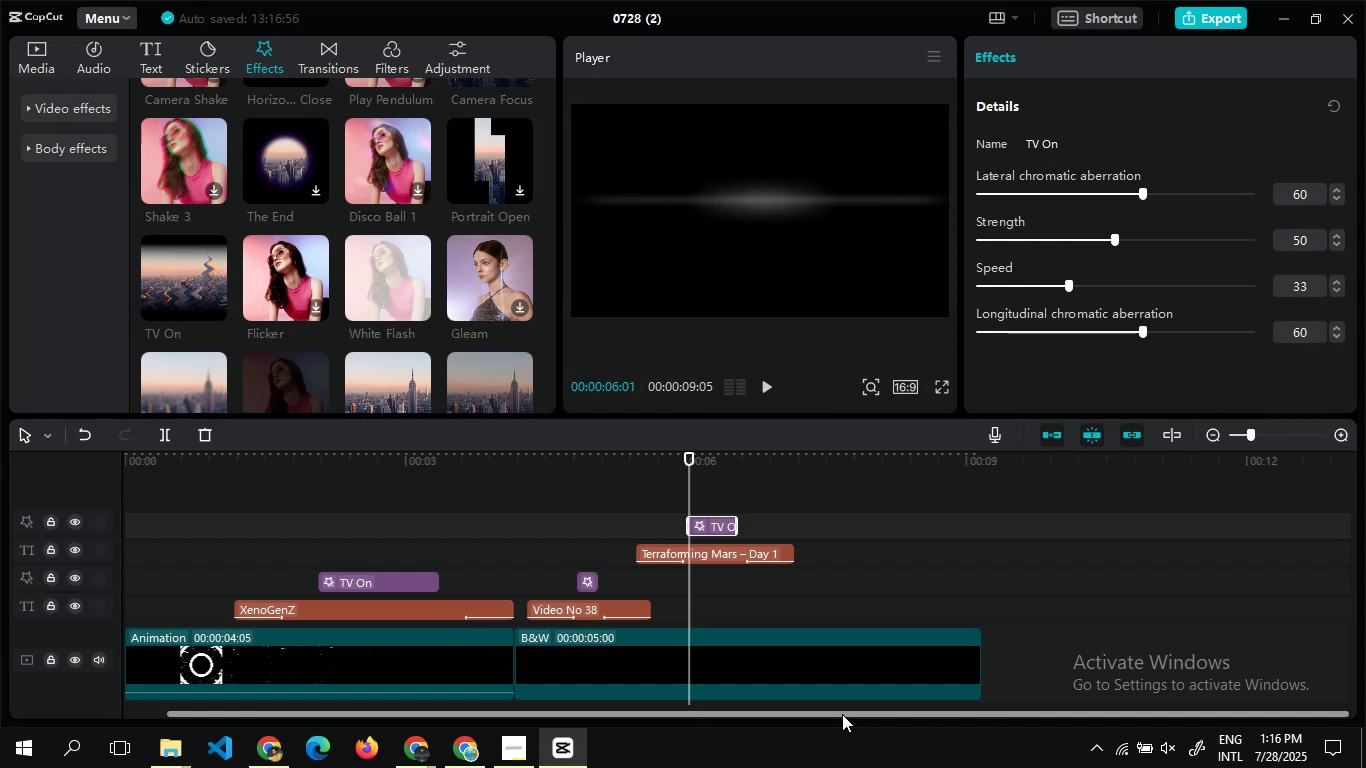 
double_click([780, 518])
 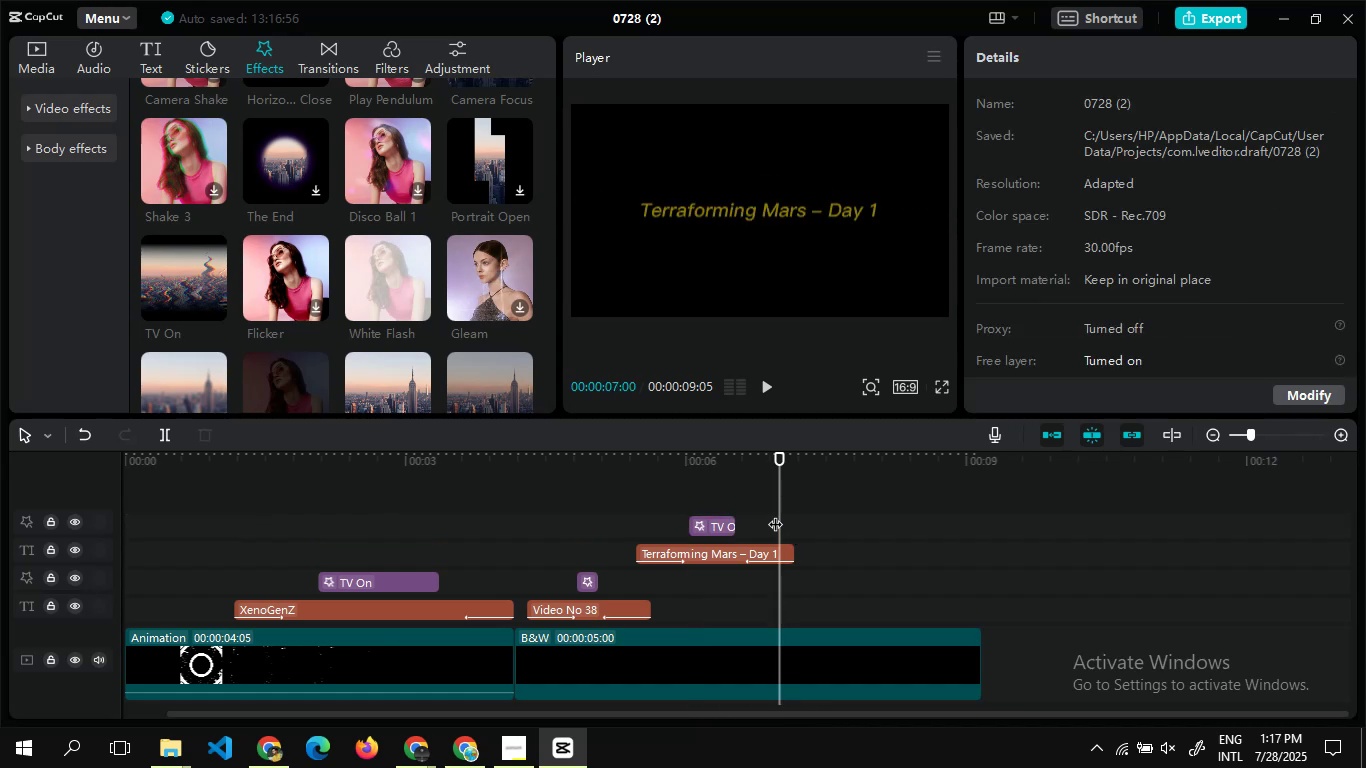 
double_click([775, 514])
 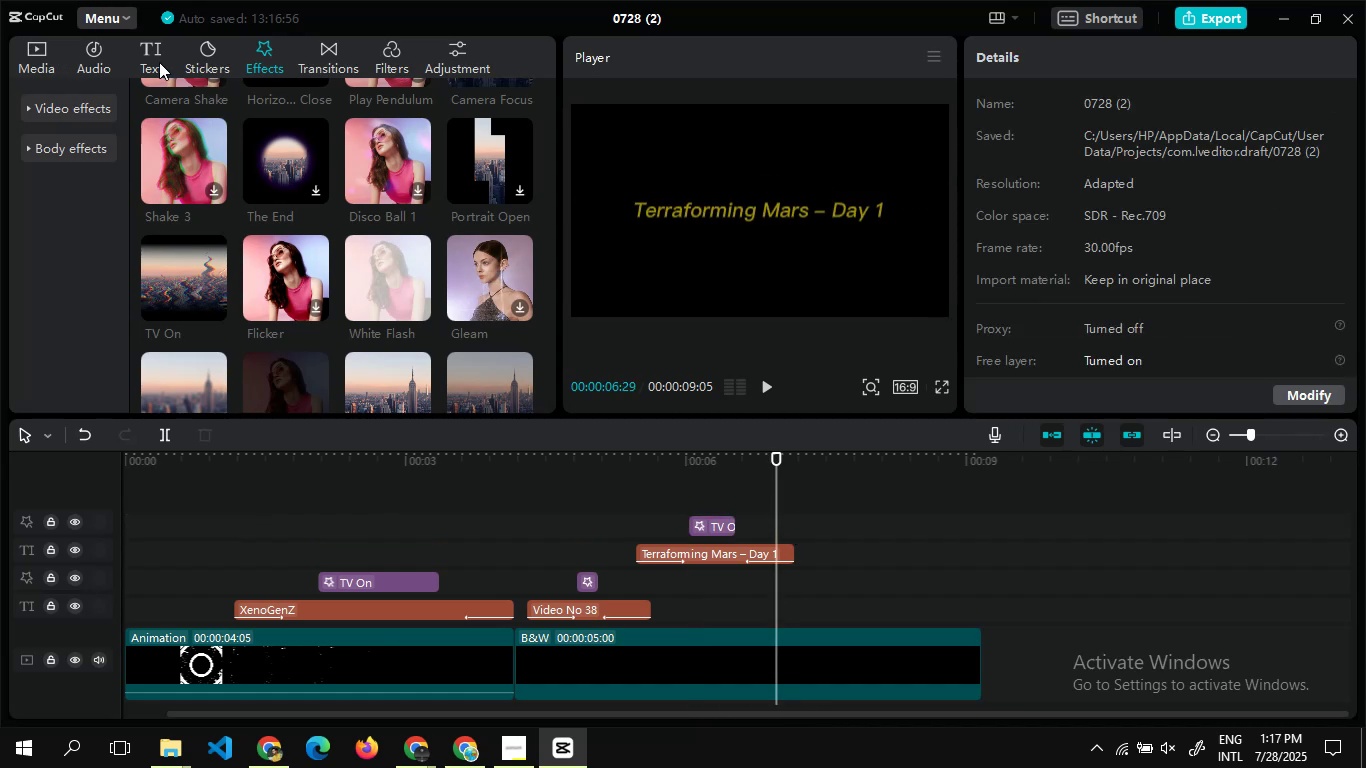 
left_click([168, 63])
 